 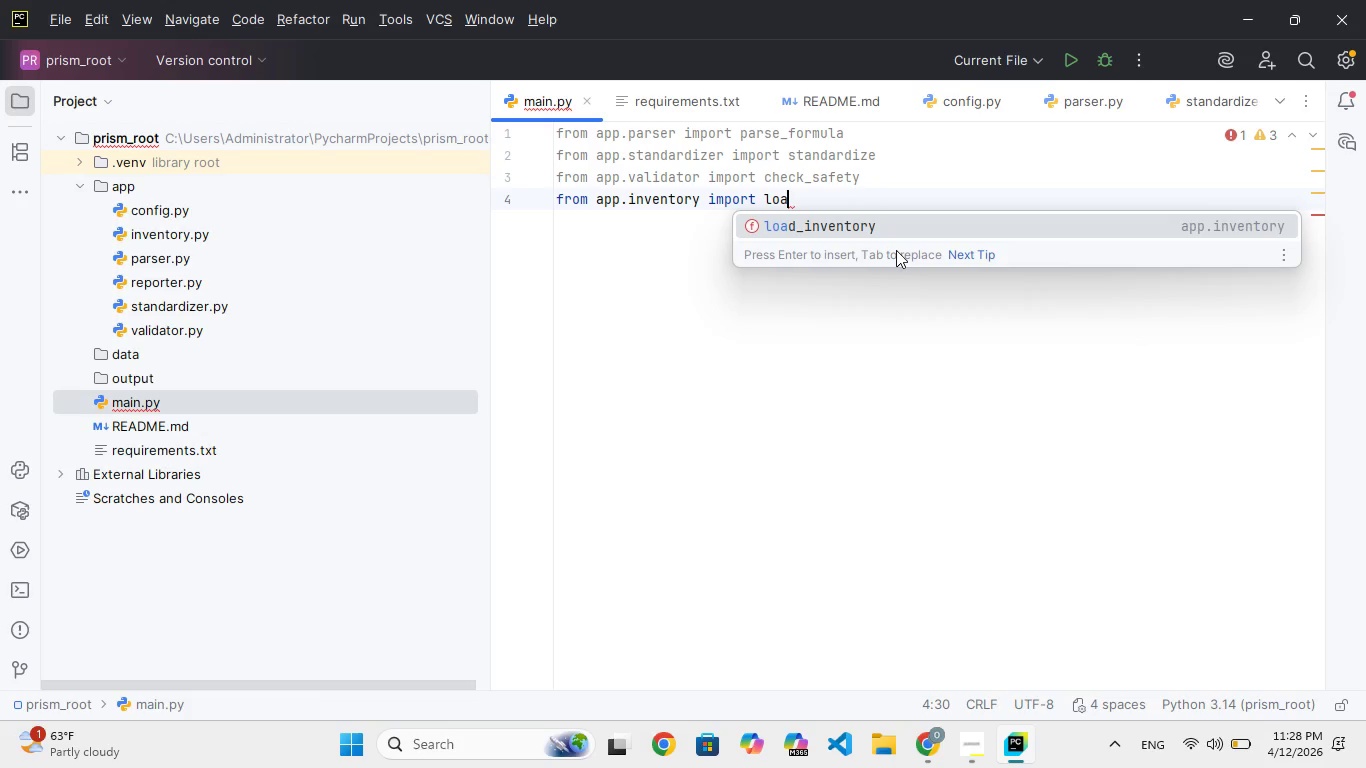 
hold_key(key=Enter, duration=0.36)
 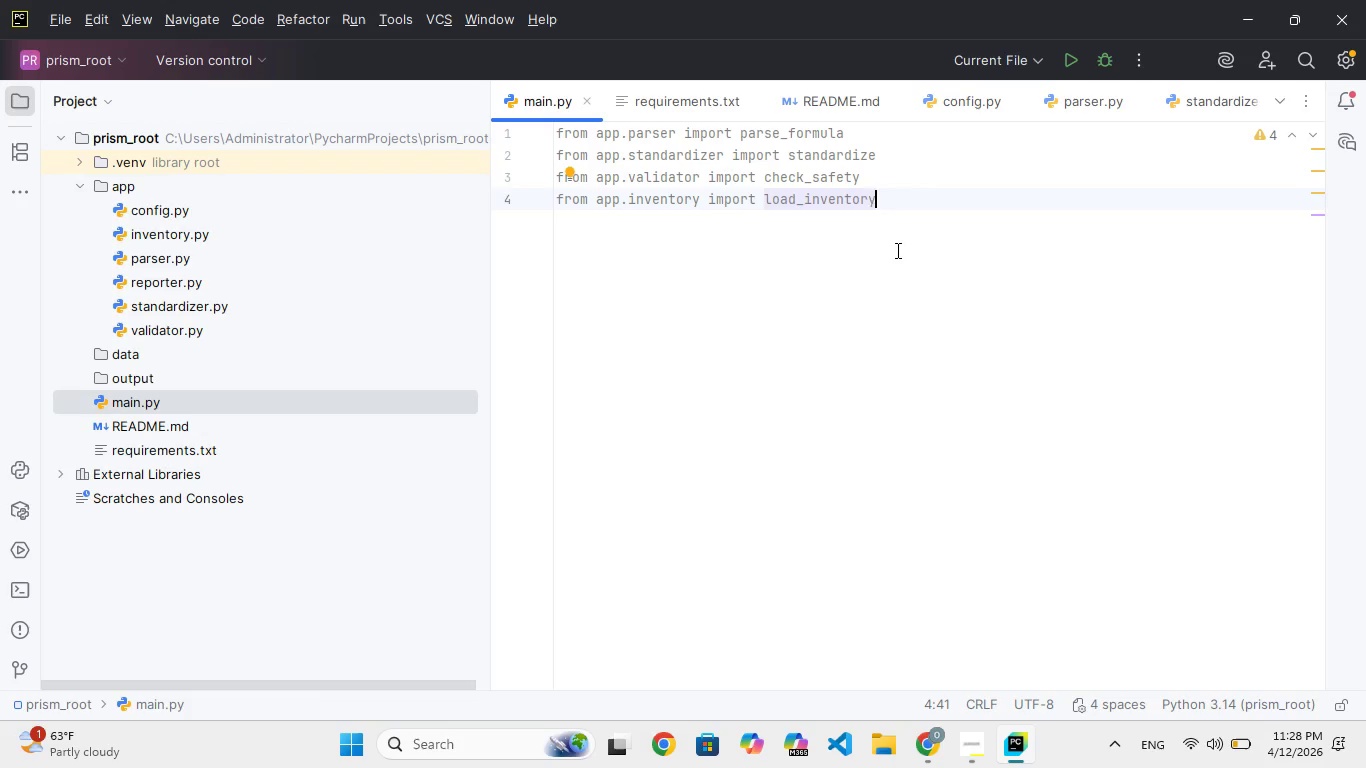 
key(Enter)
 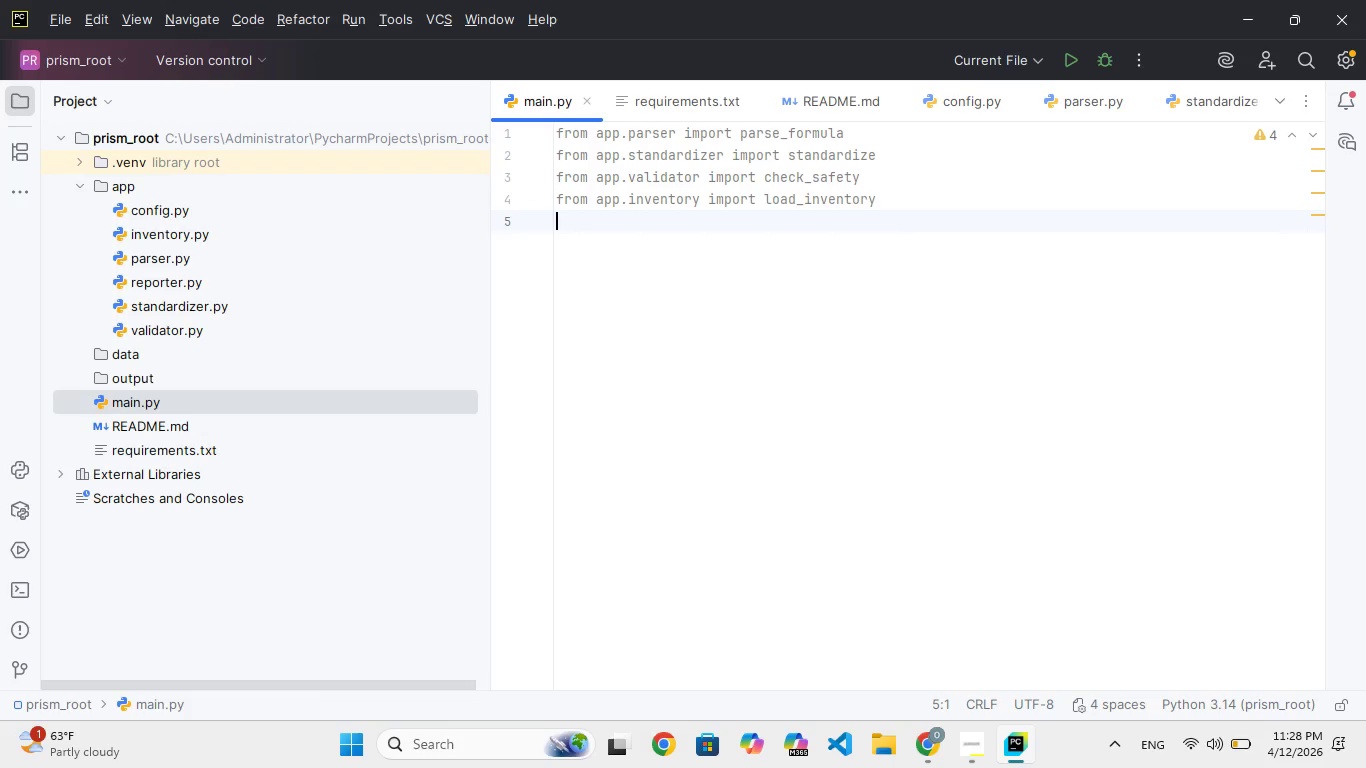 
type(from app.reporter import ()
 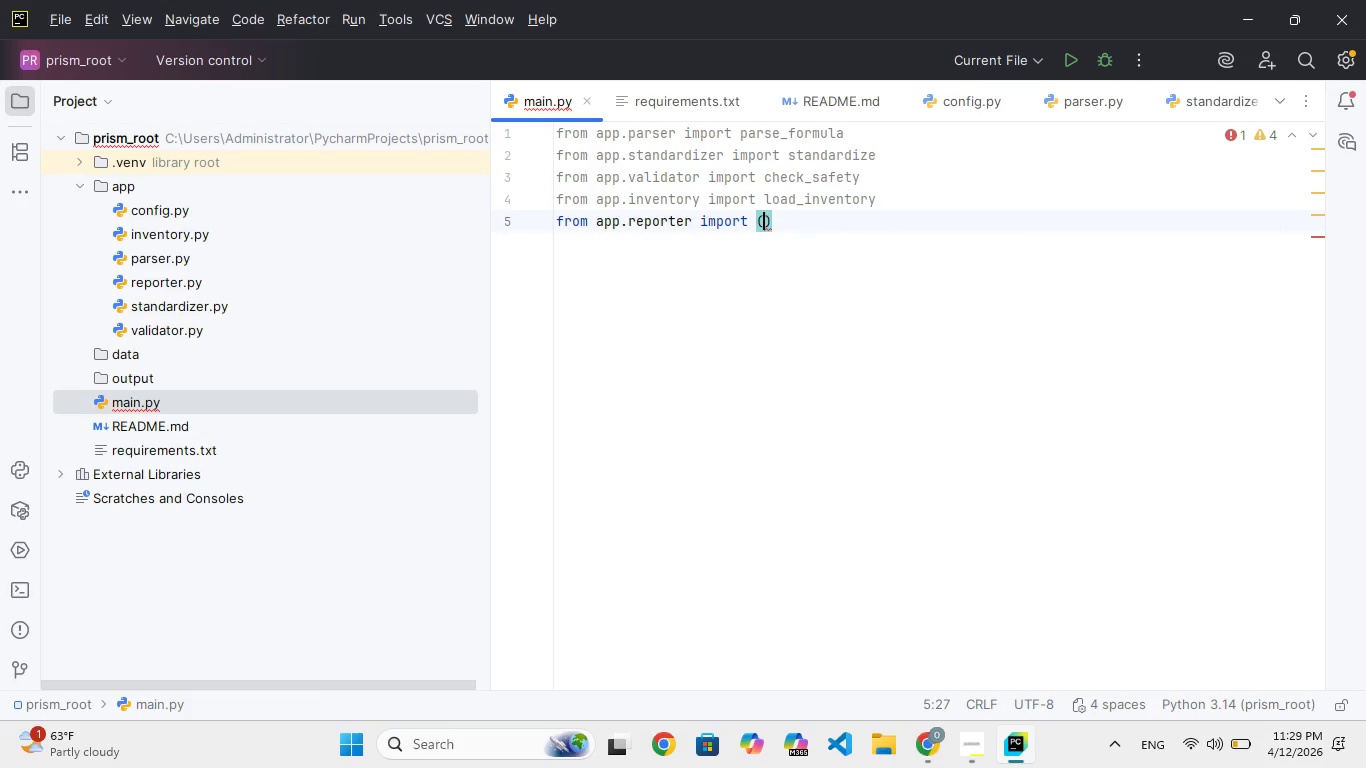 
key(Enter)
 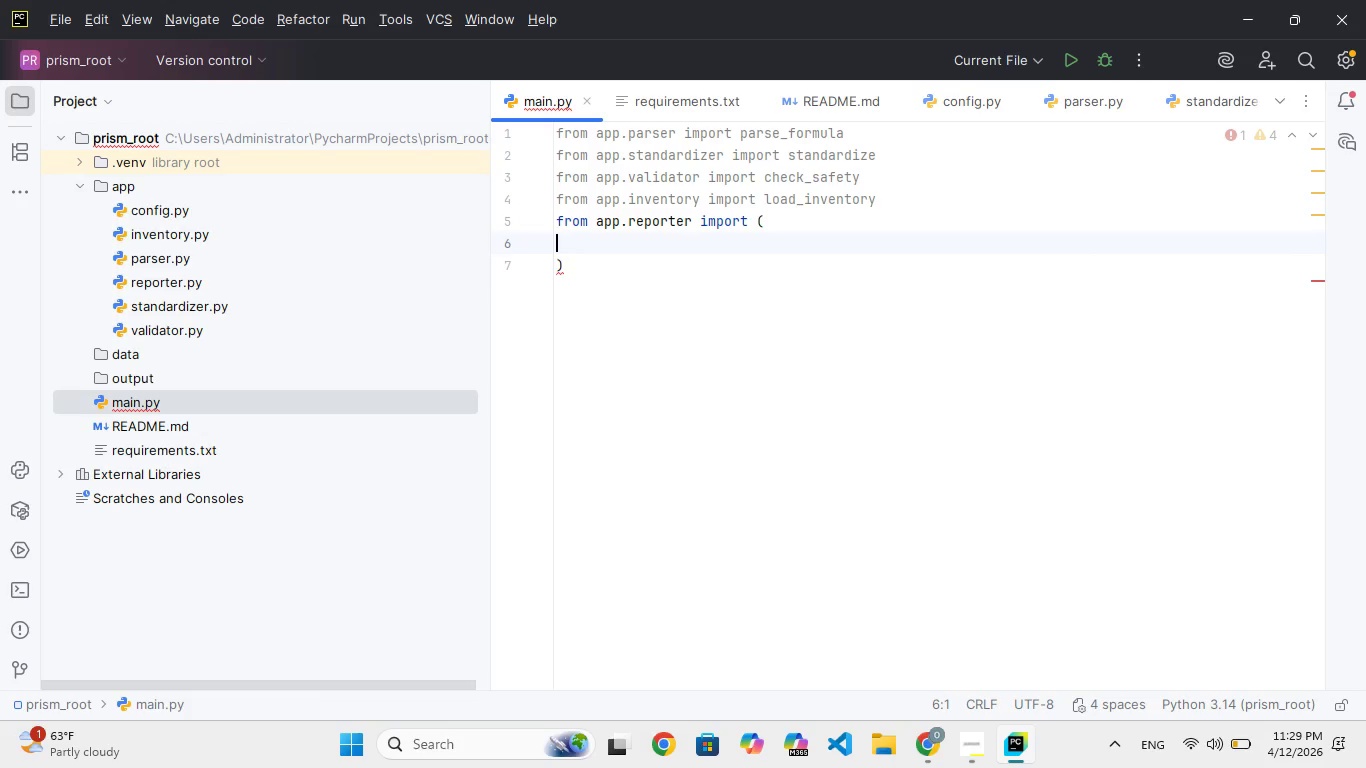 
type(save)
 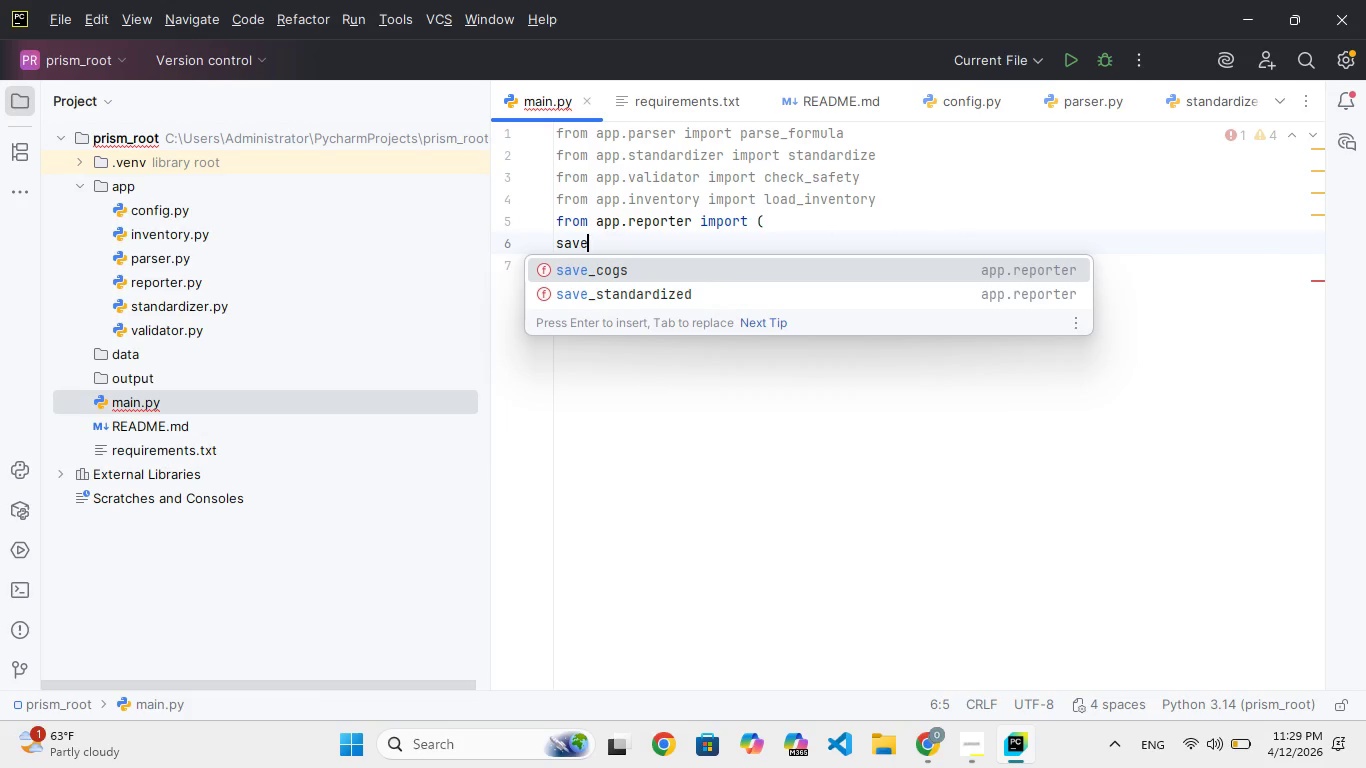 
key(ArrowDown)
 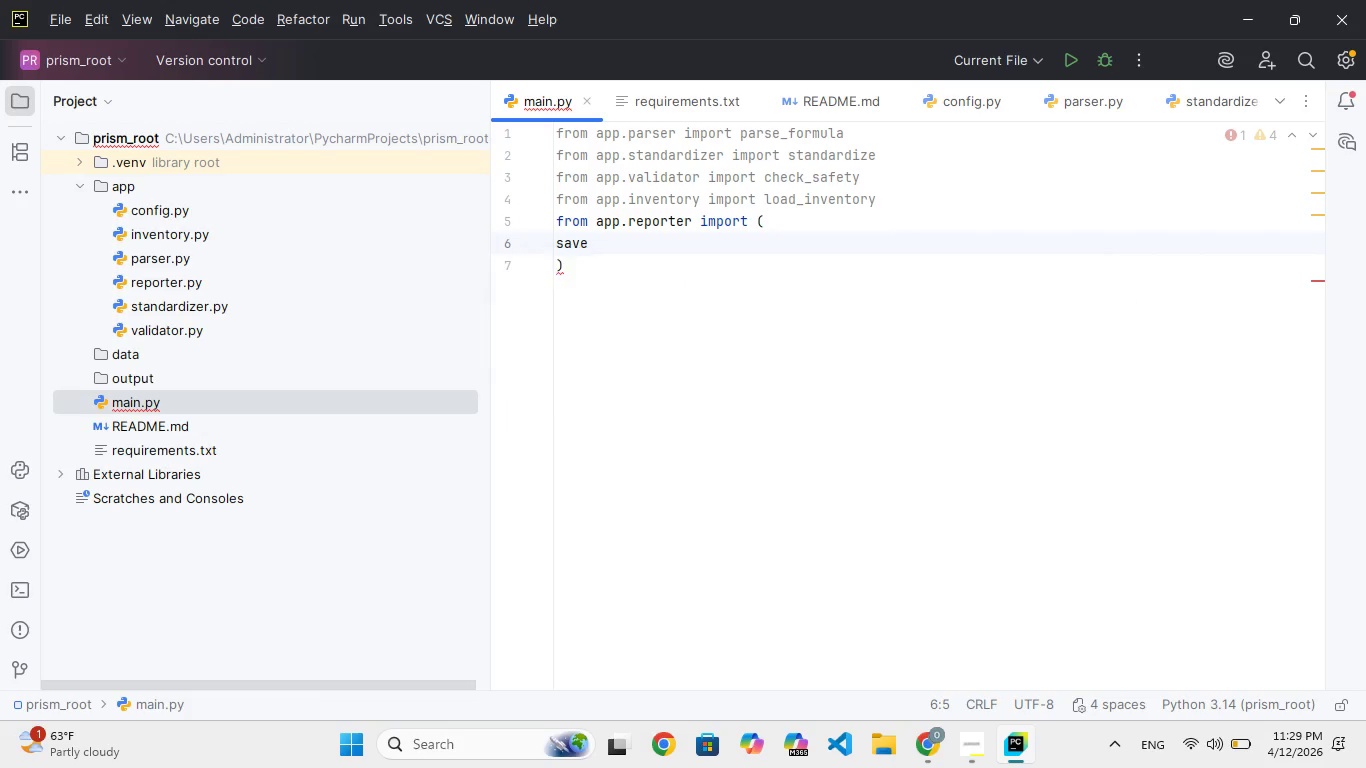 
key(Enter)
 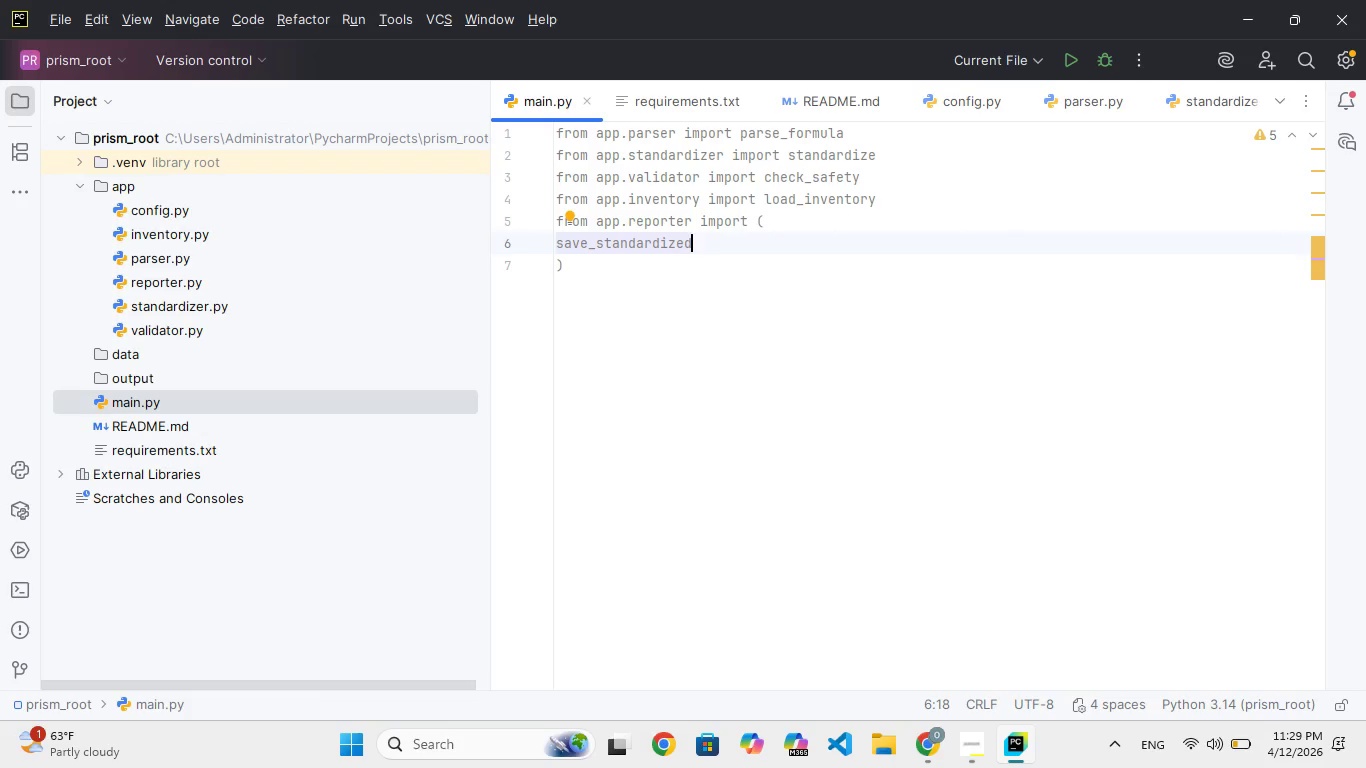 
key(Comma)
 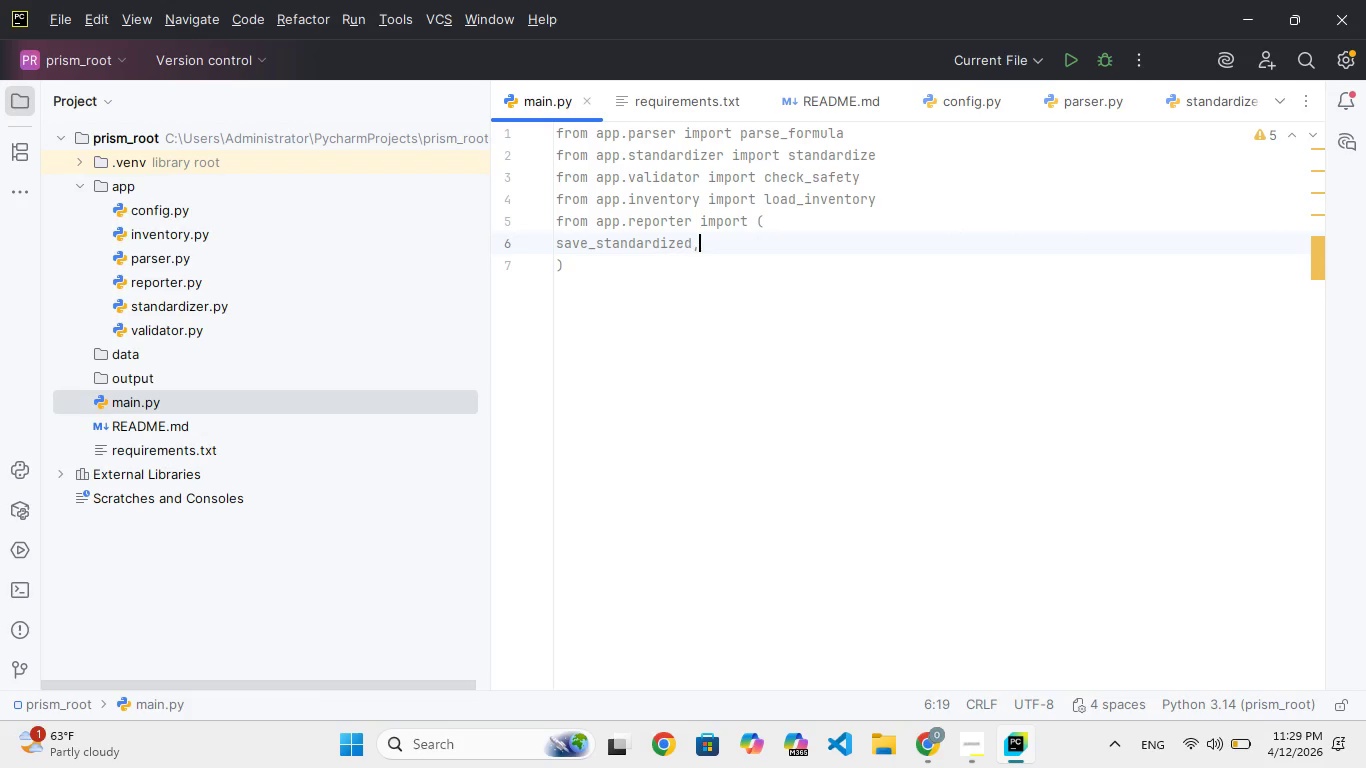 
key(Enter)
 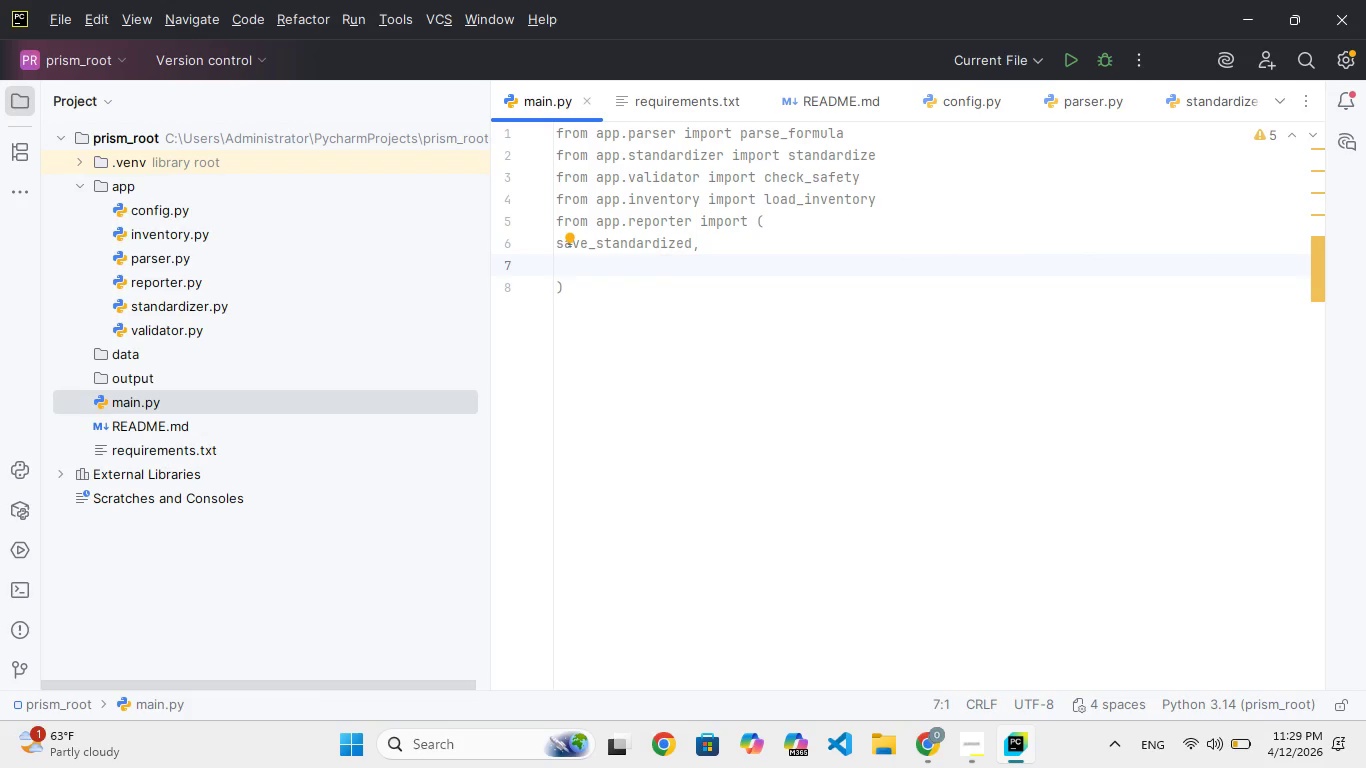 
type(save)
 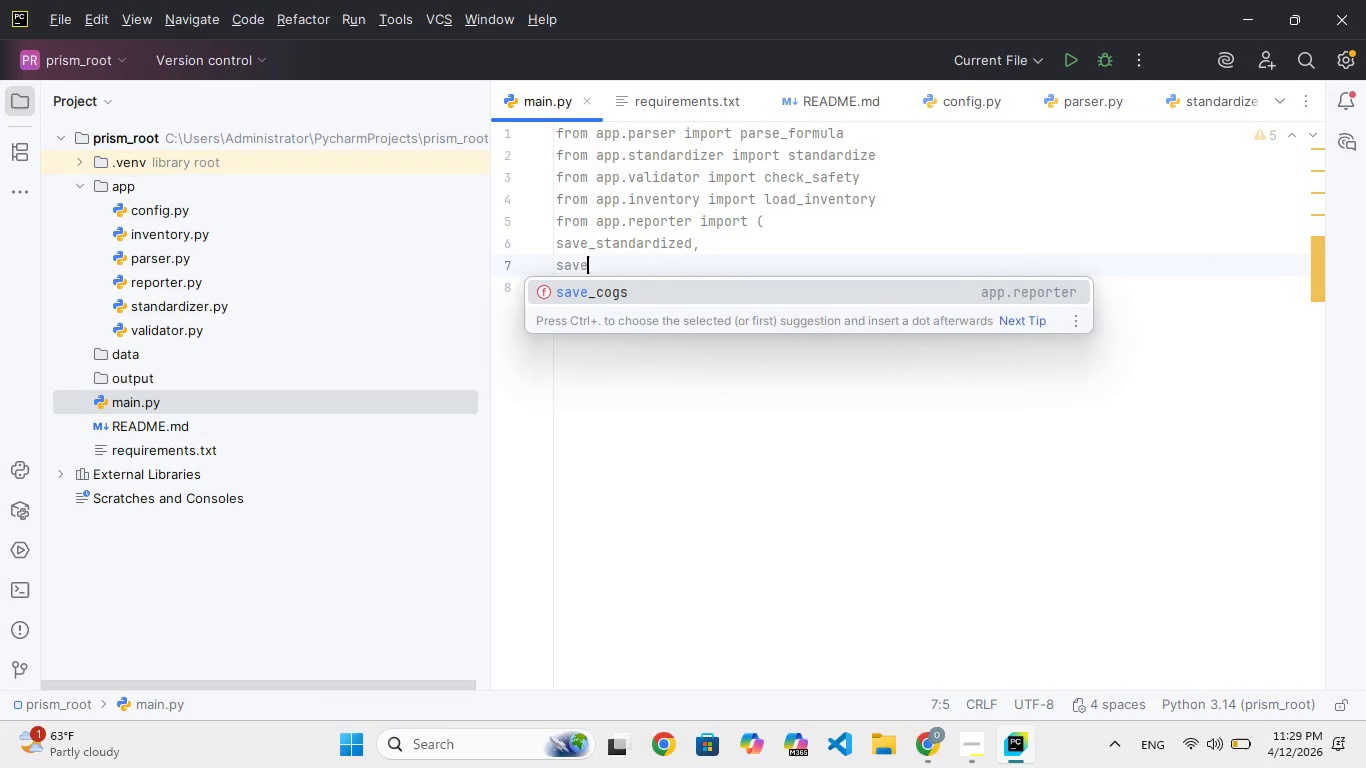 
key(Enter)
 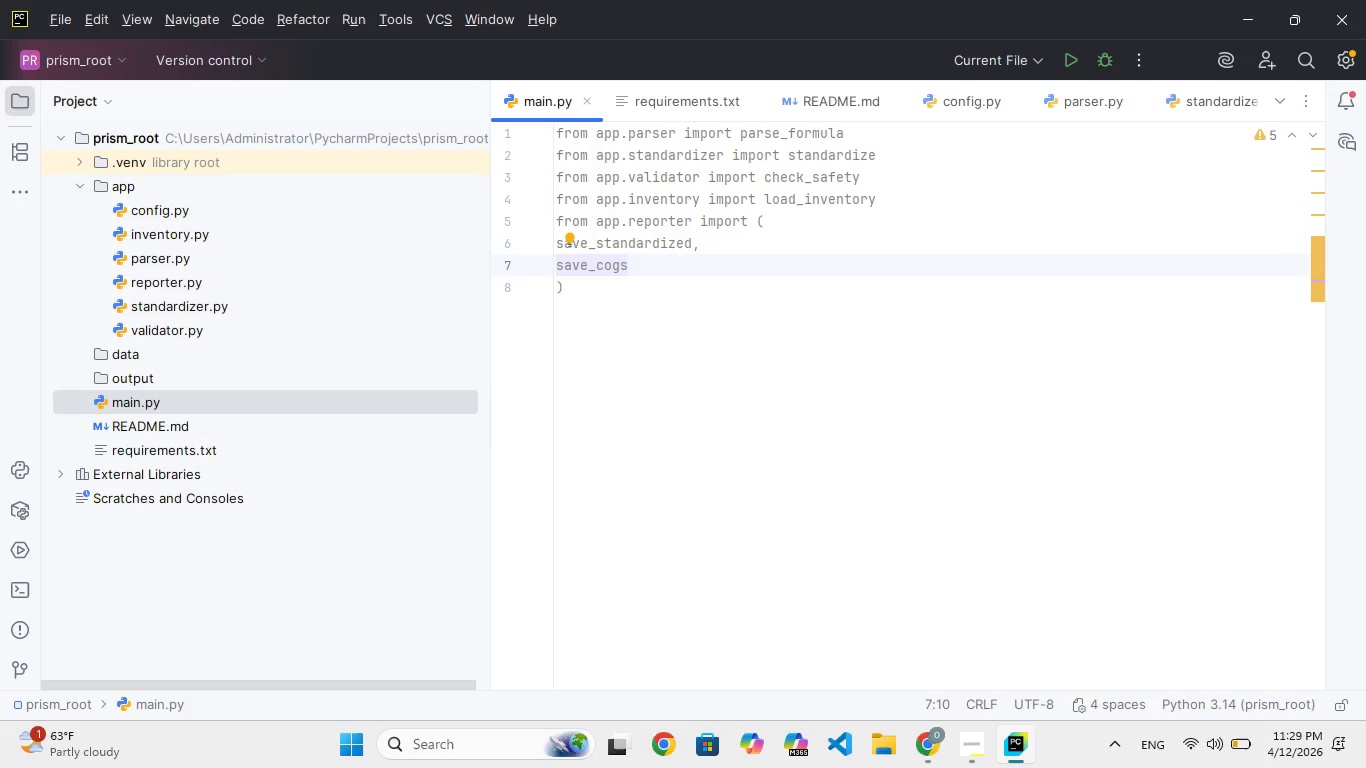 
wait(30.81)
 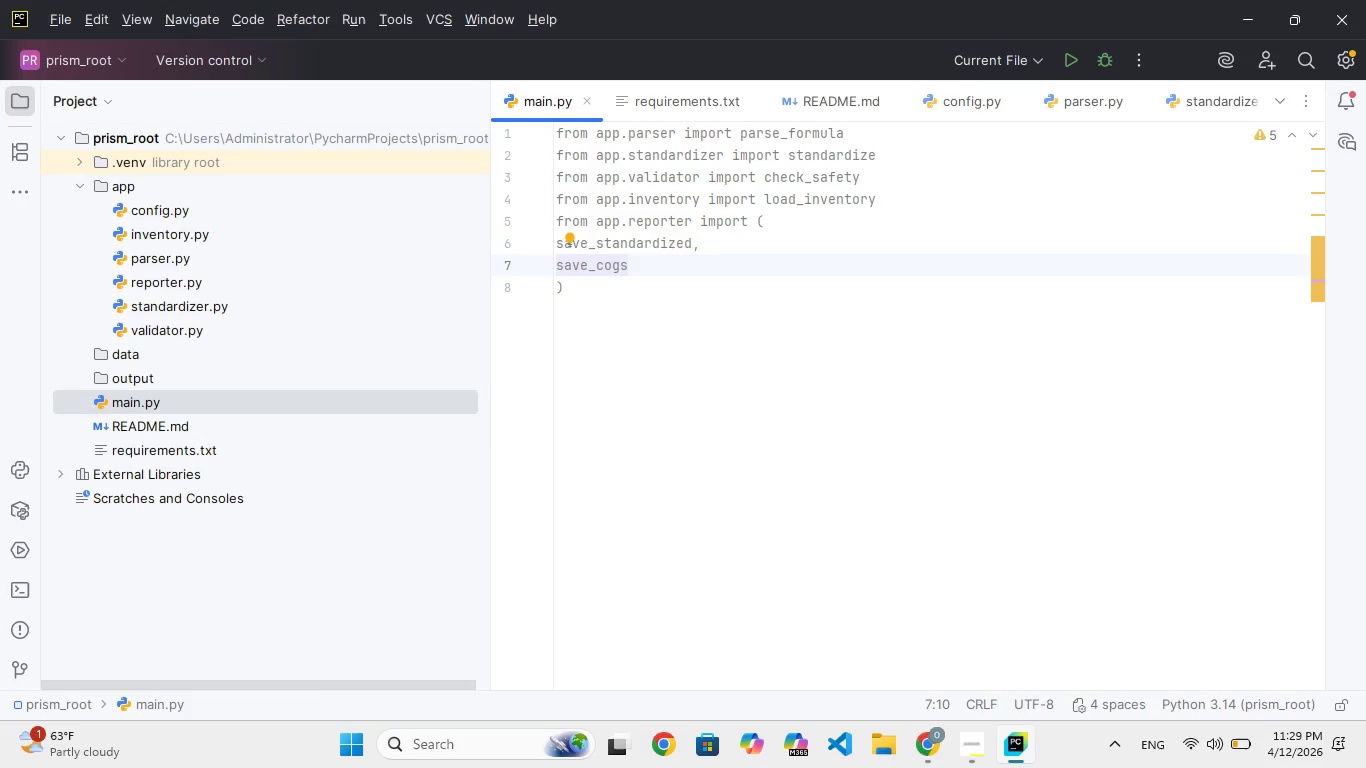 
key(Comma)
 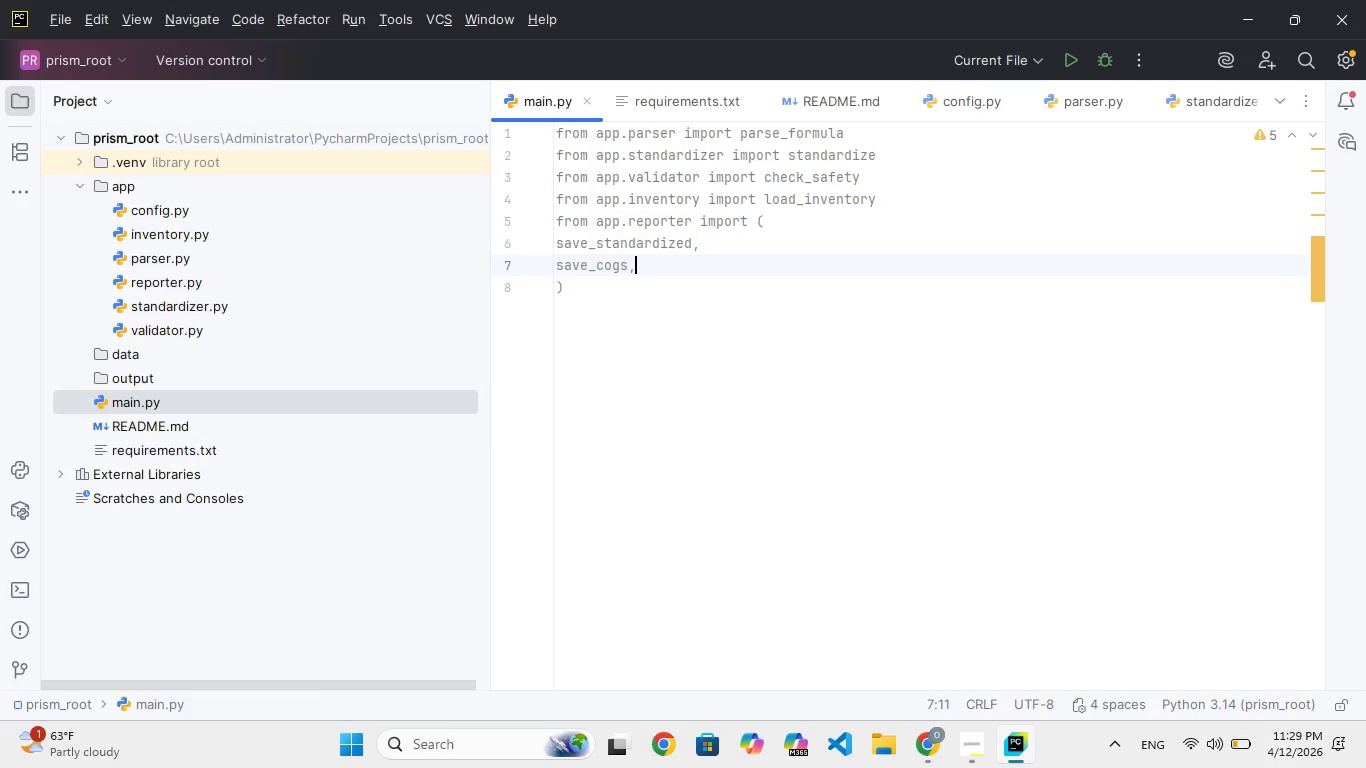 
key(Enter)
 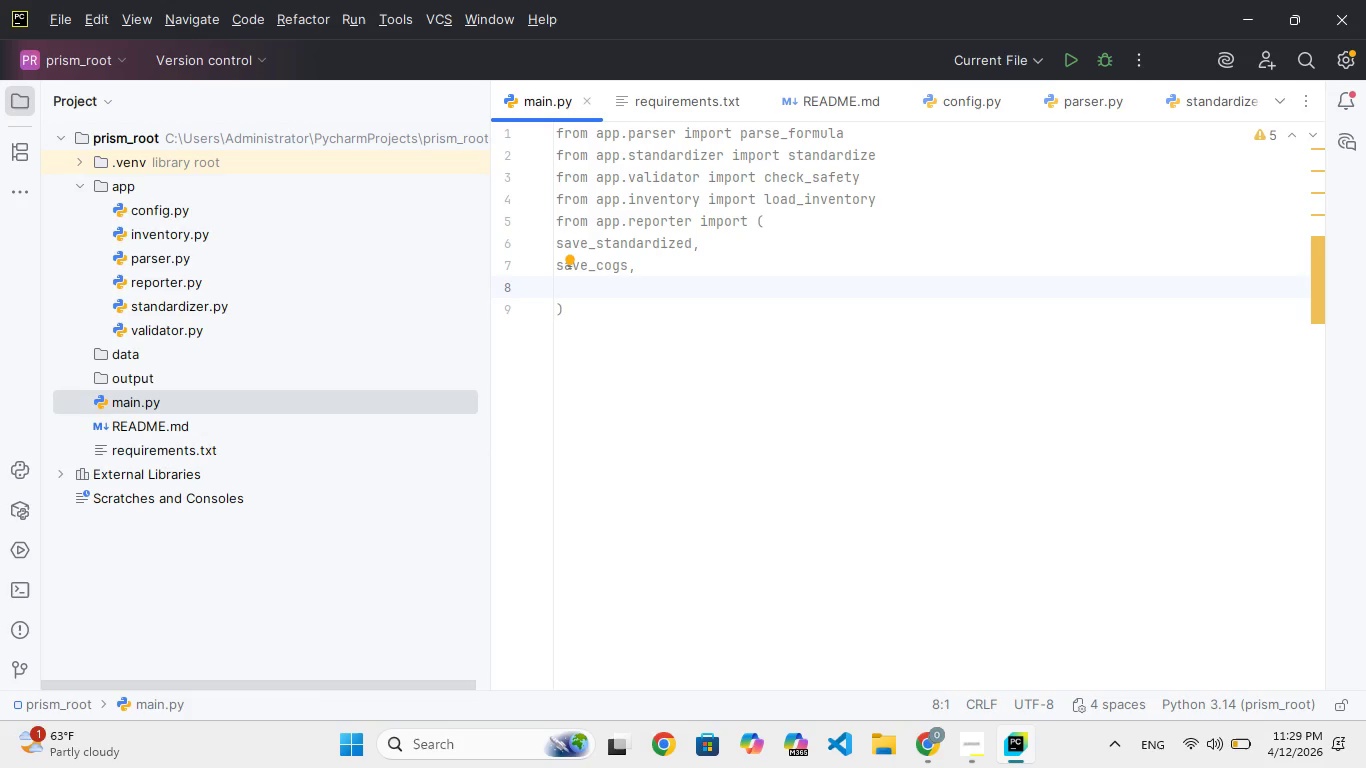 
type(usage)
 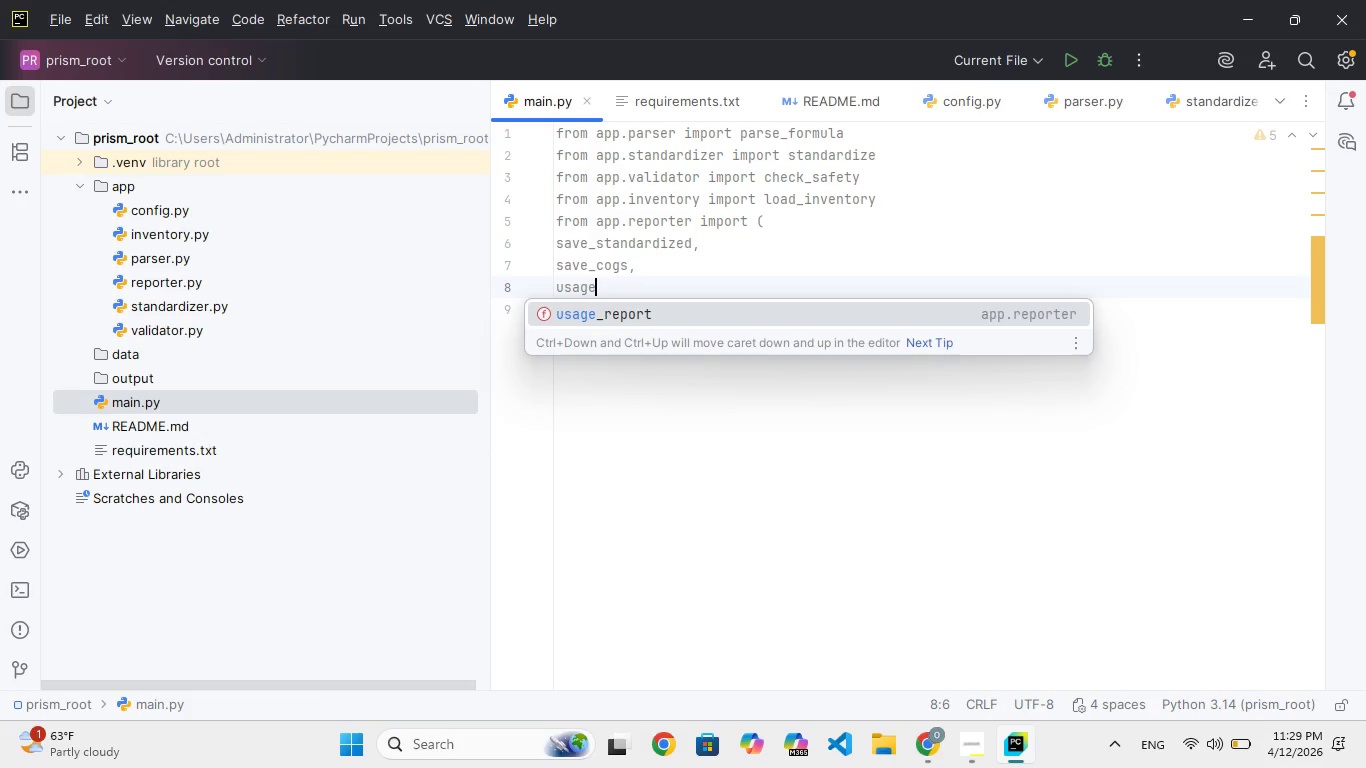 
key(Enter)
 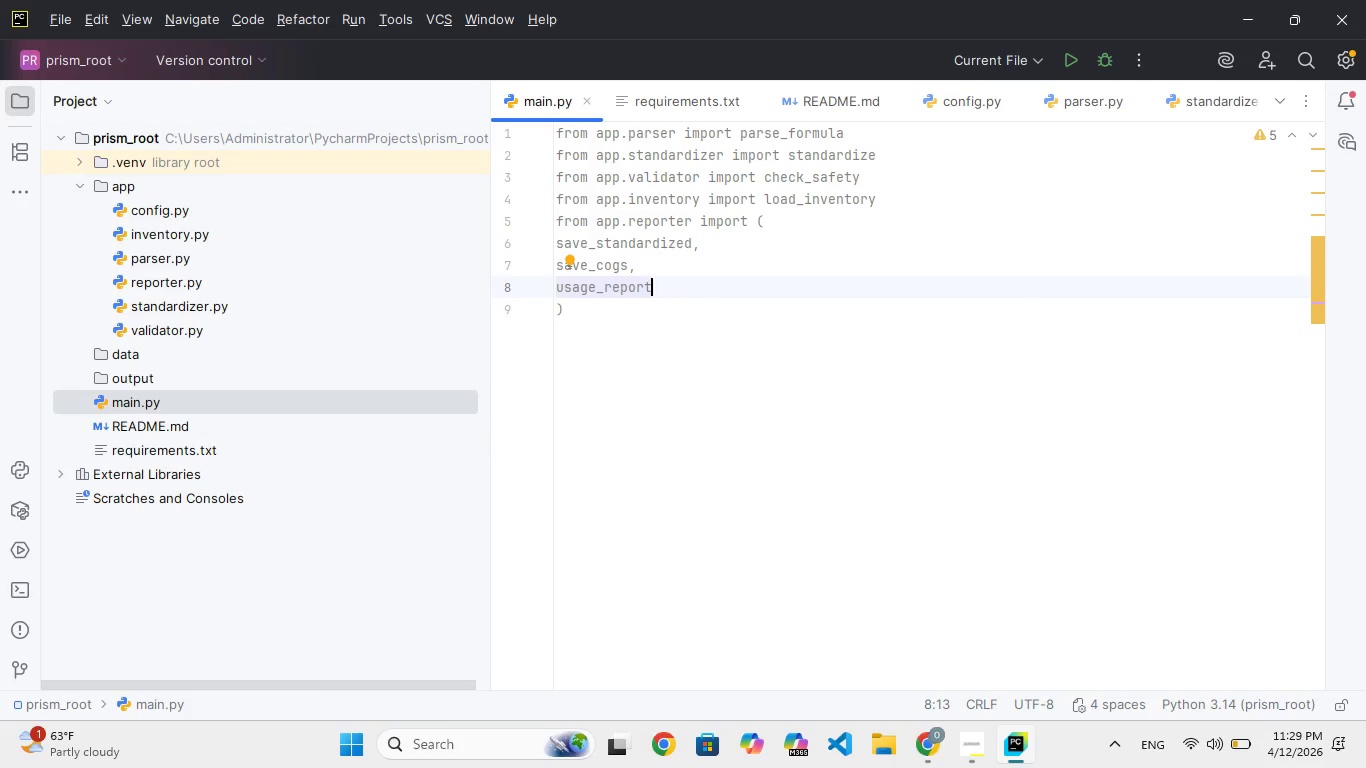 
key(Comma)
 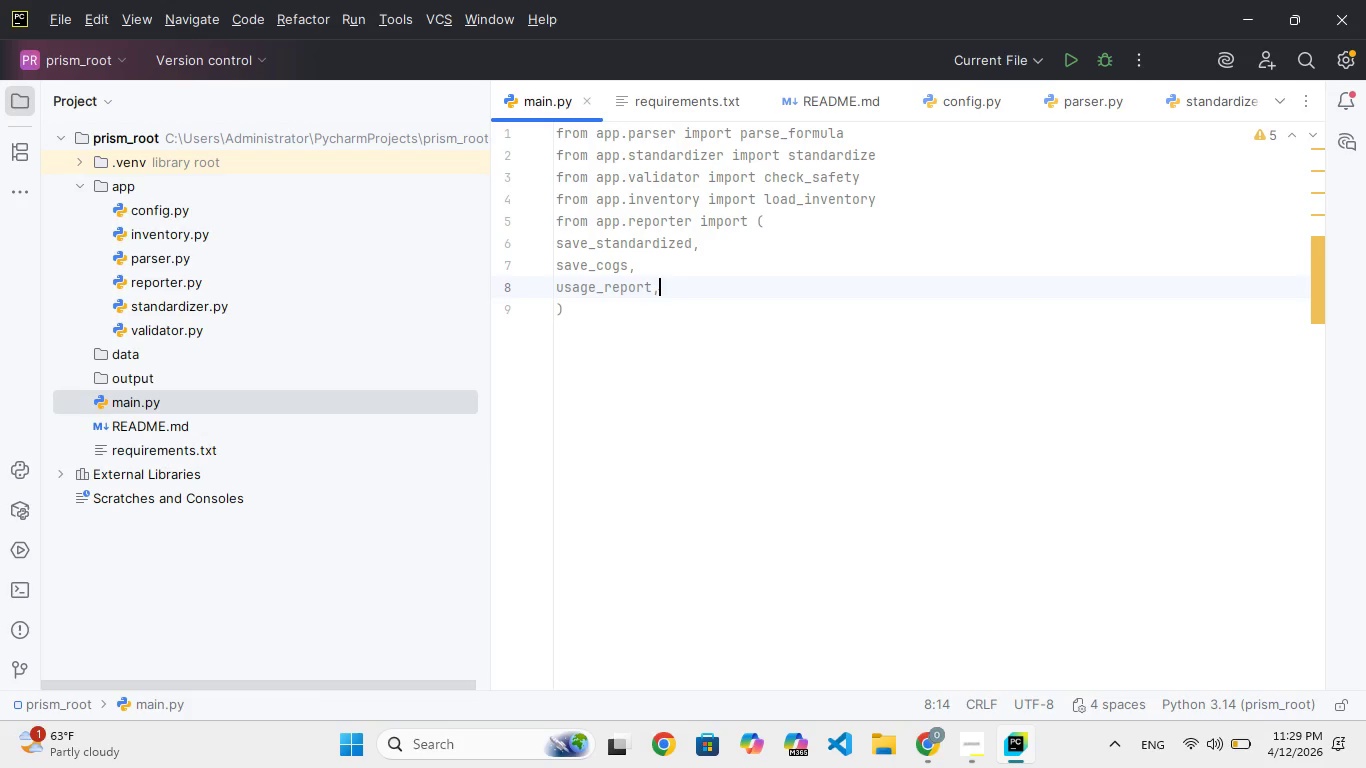 
key(Enter)
 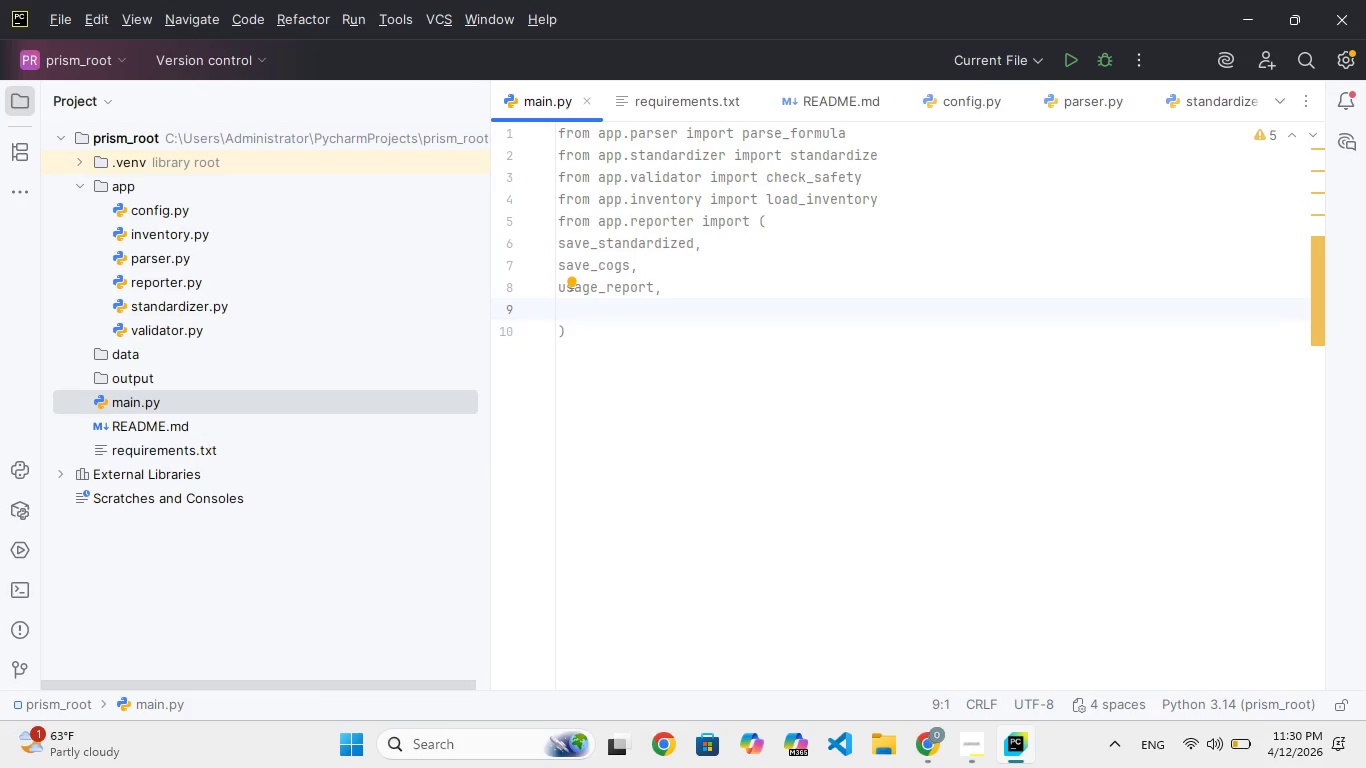 
type(low)
 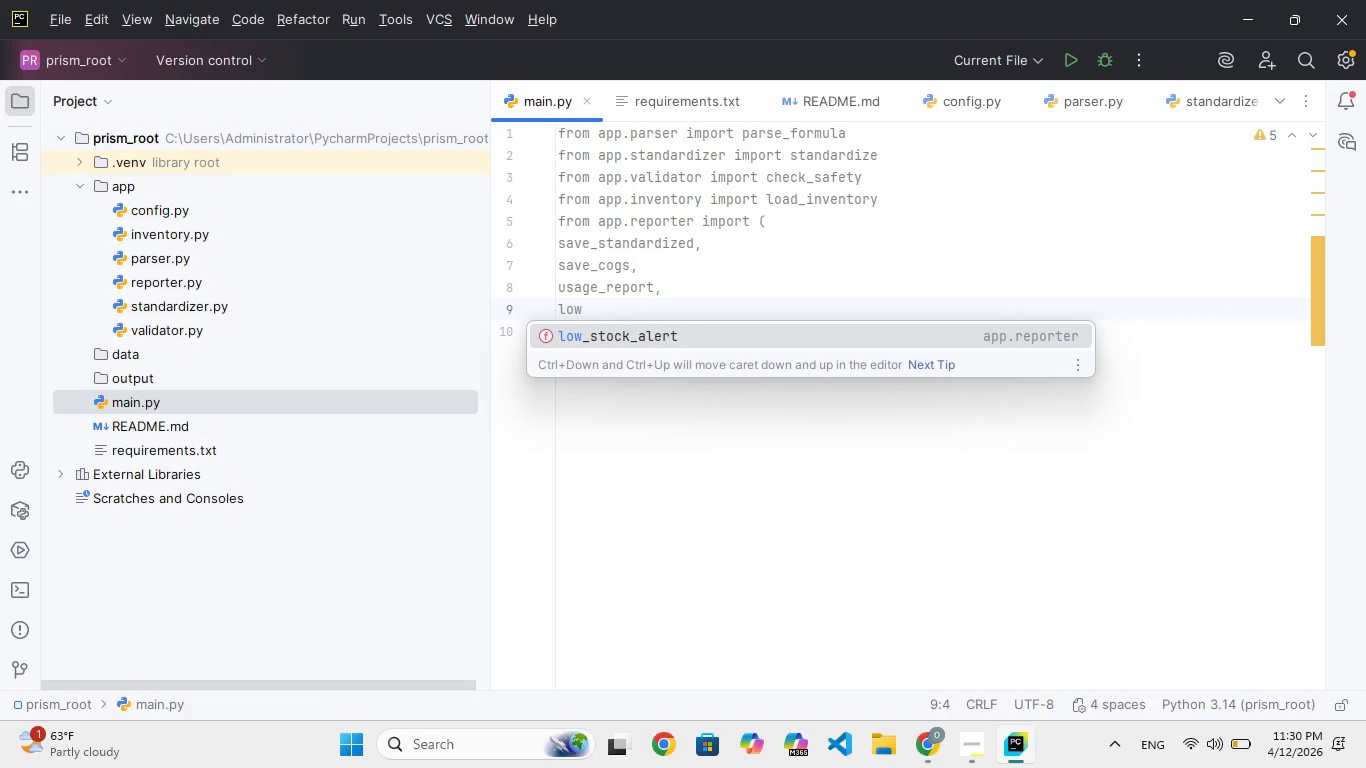 
key(Enter)
 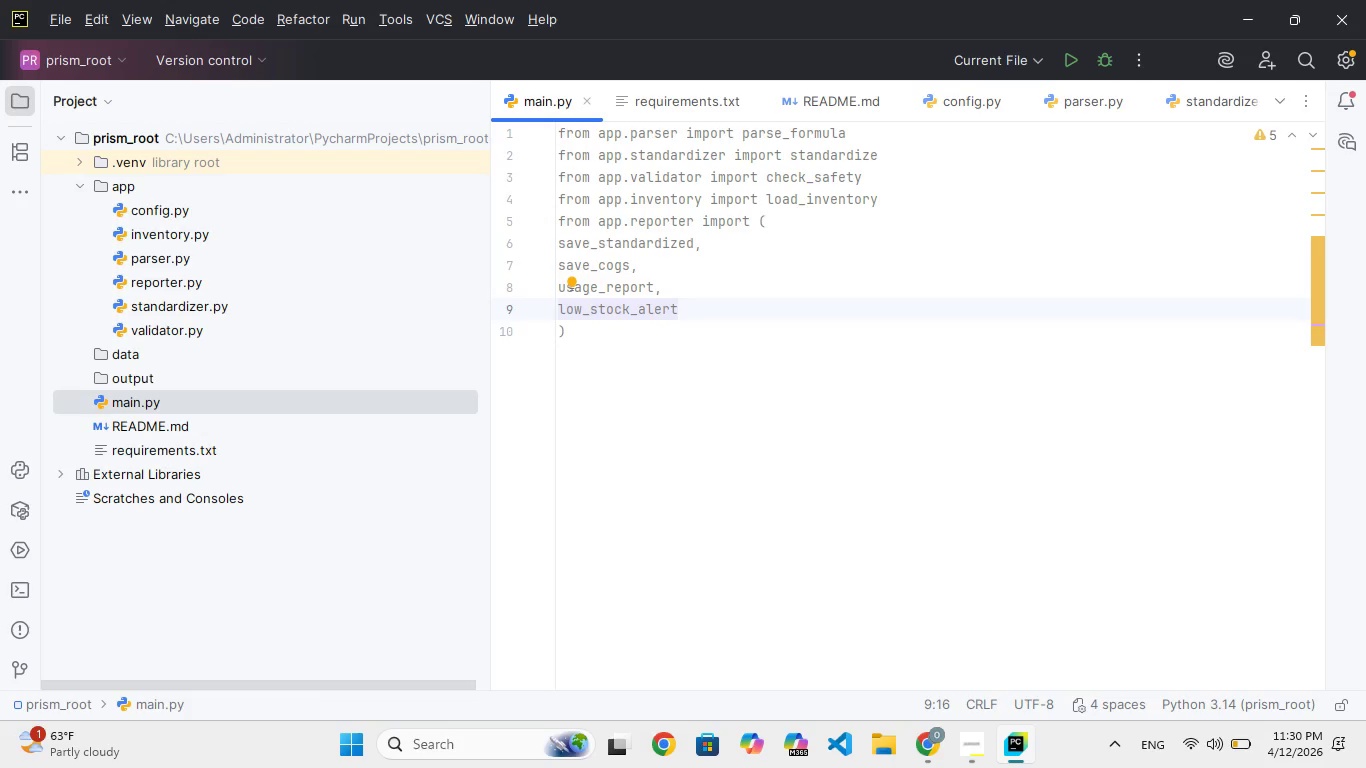 
key(ArrowDown)
 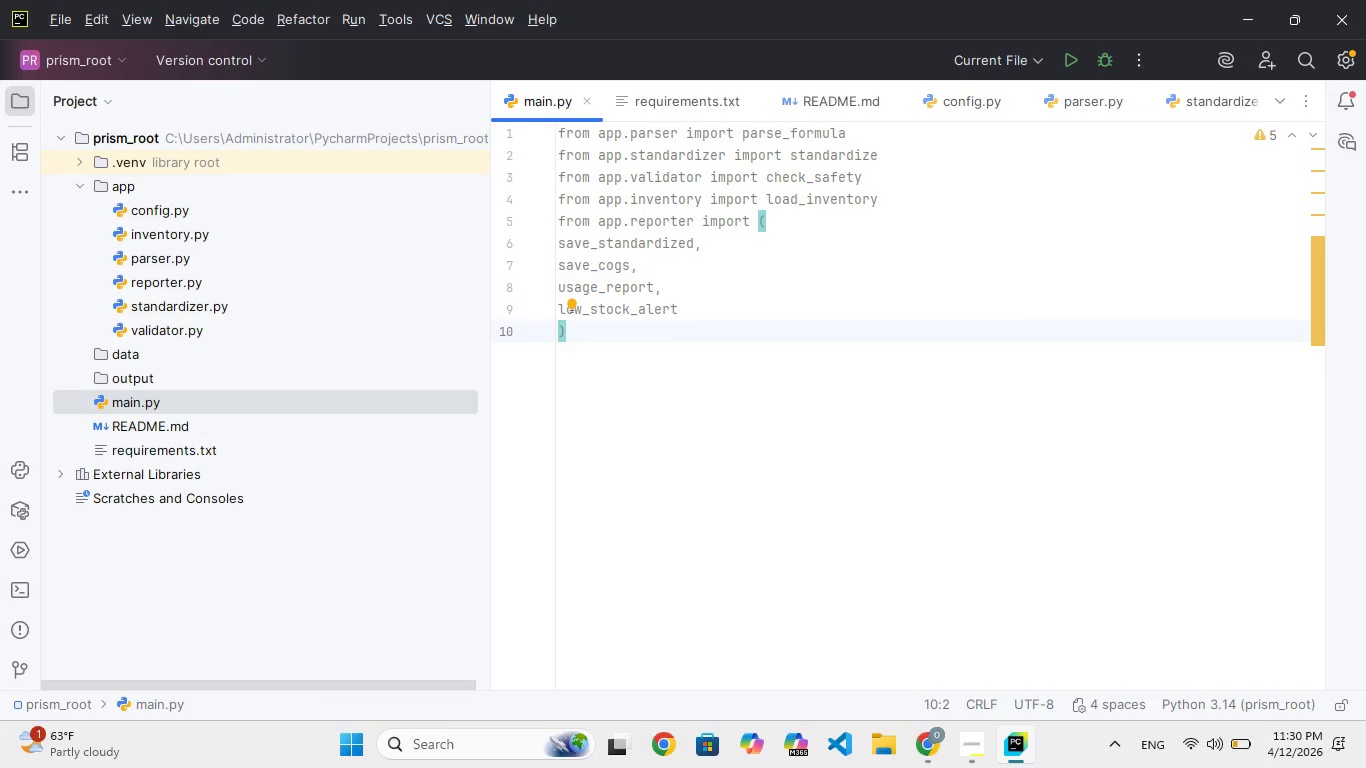 
key(Enter)
 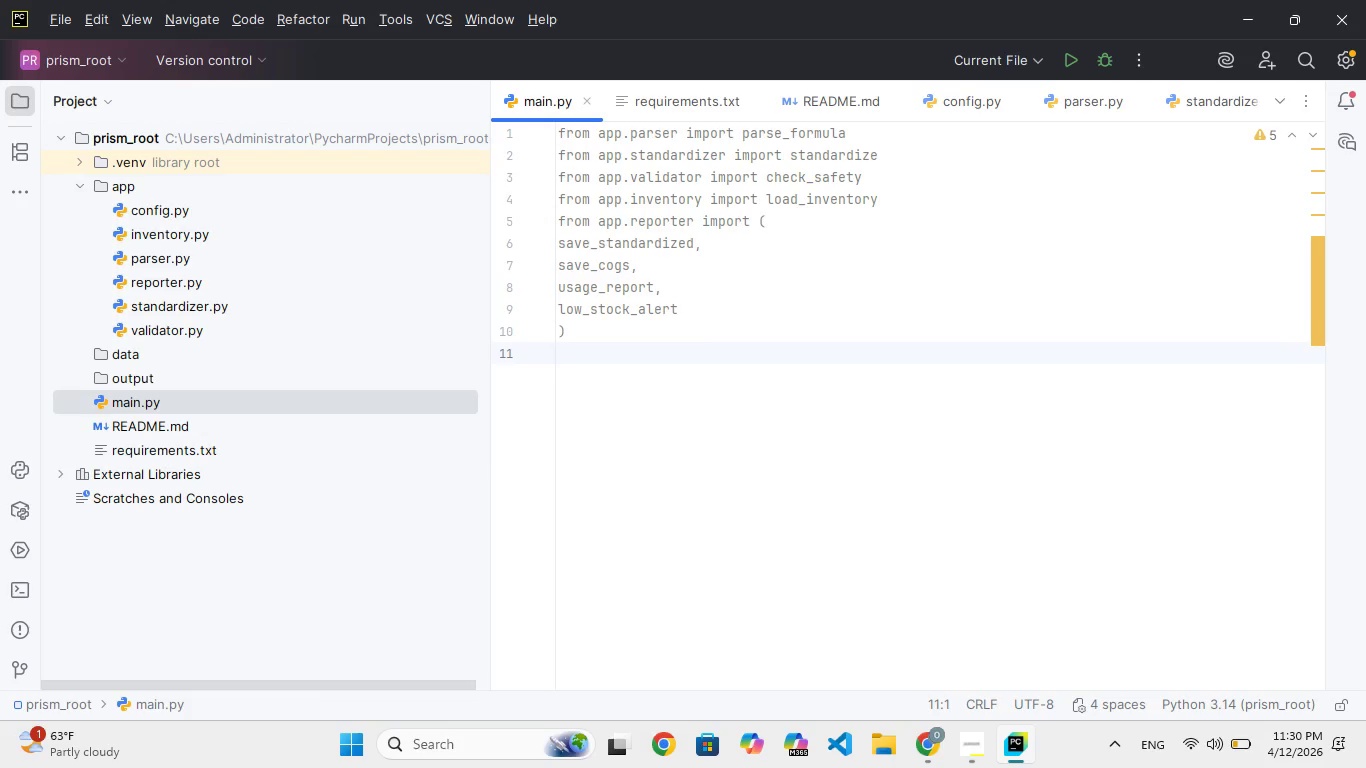 
type(from app.config)
 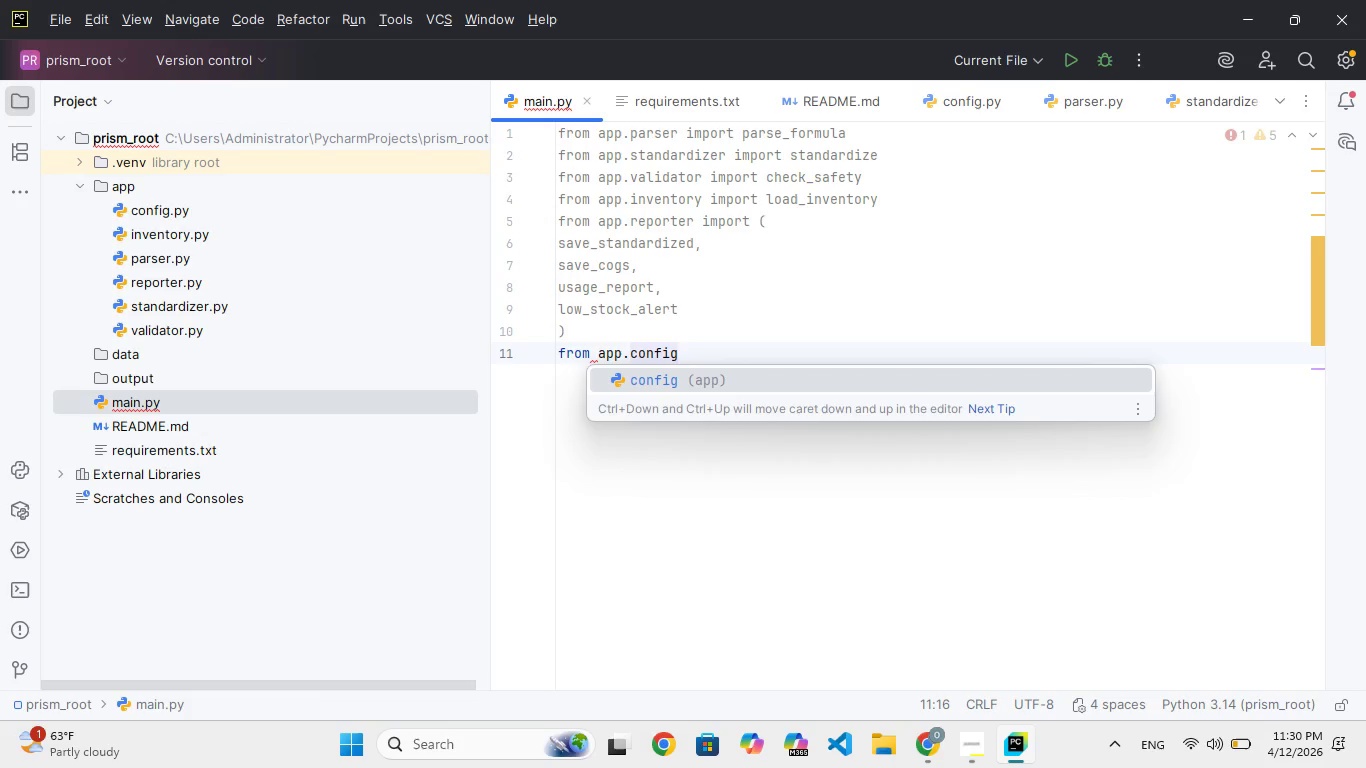 
key(Enter)
 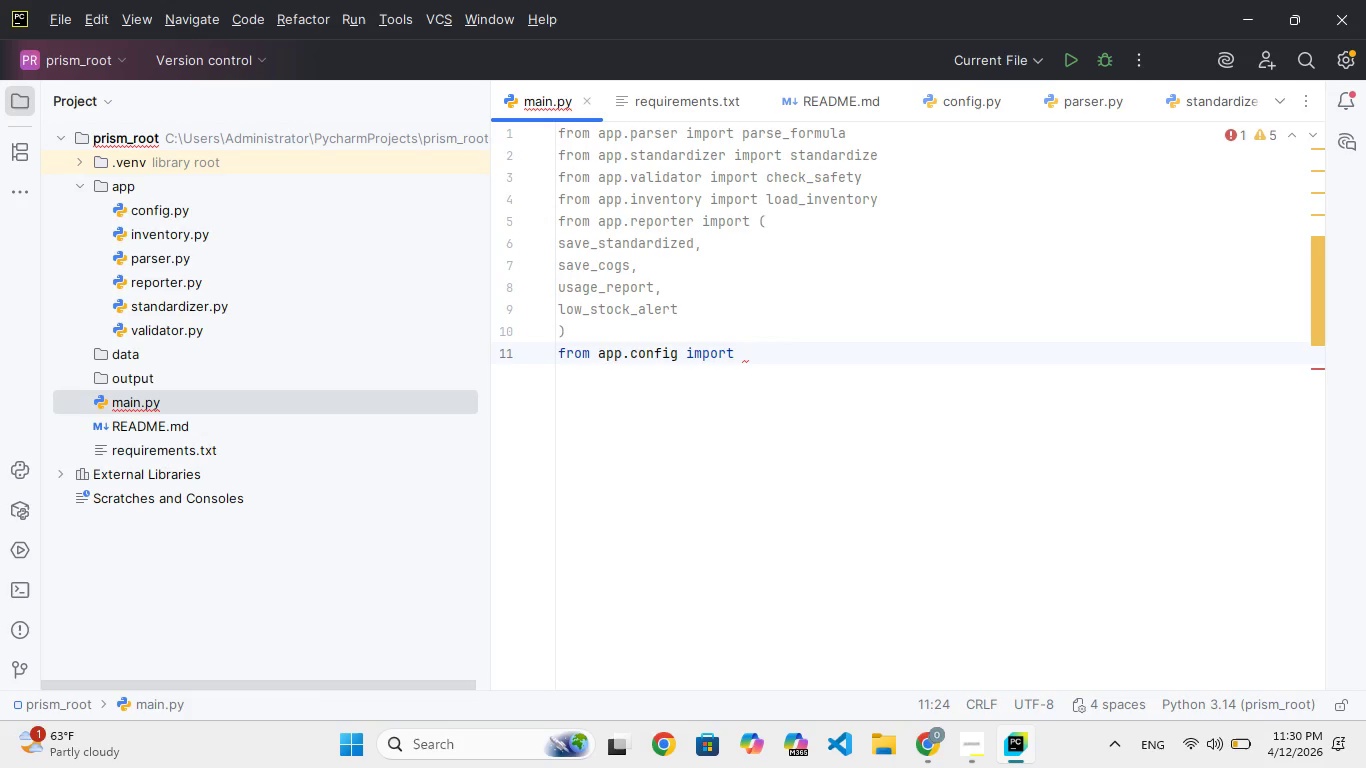 
type(OW)
 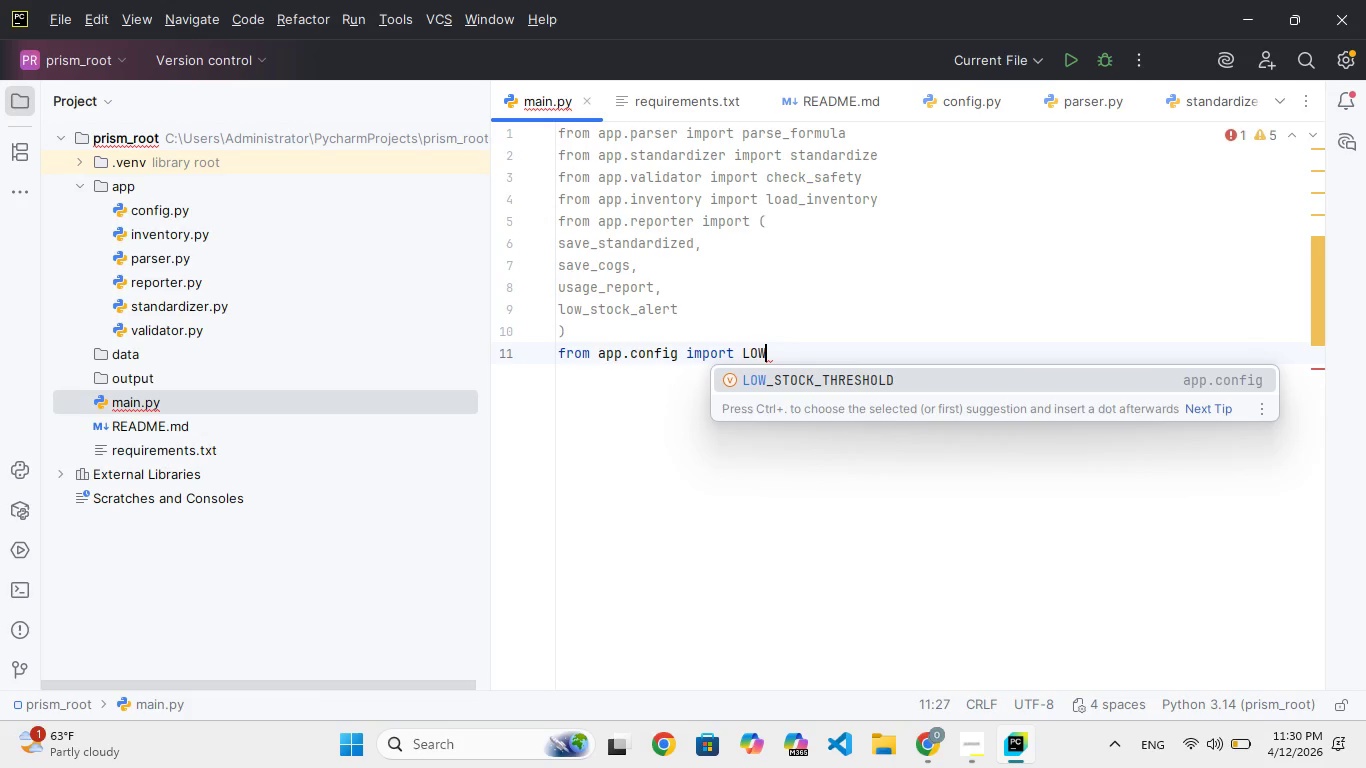 
hold_key(key=L, duration=0.31)
 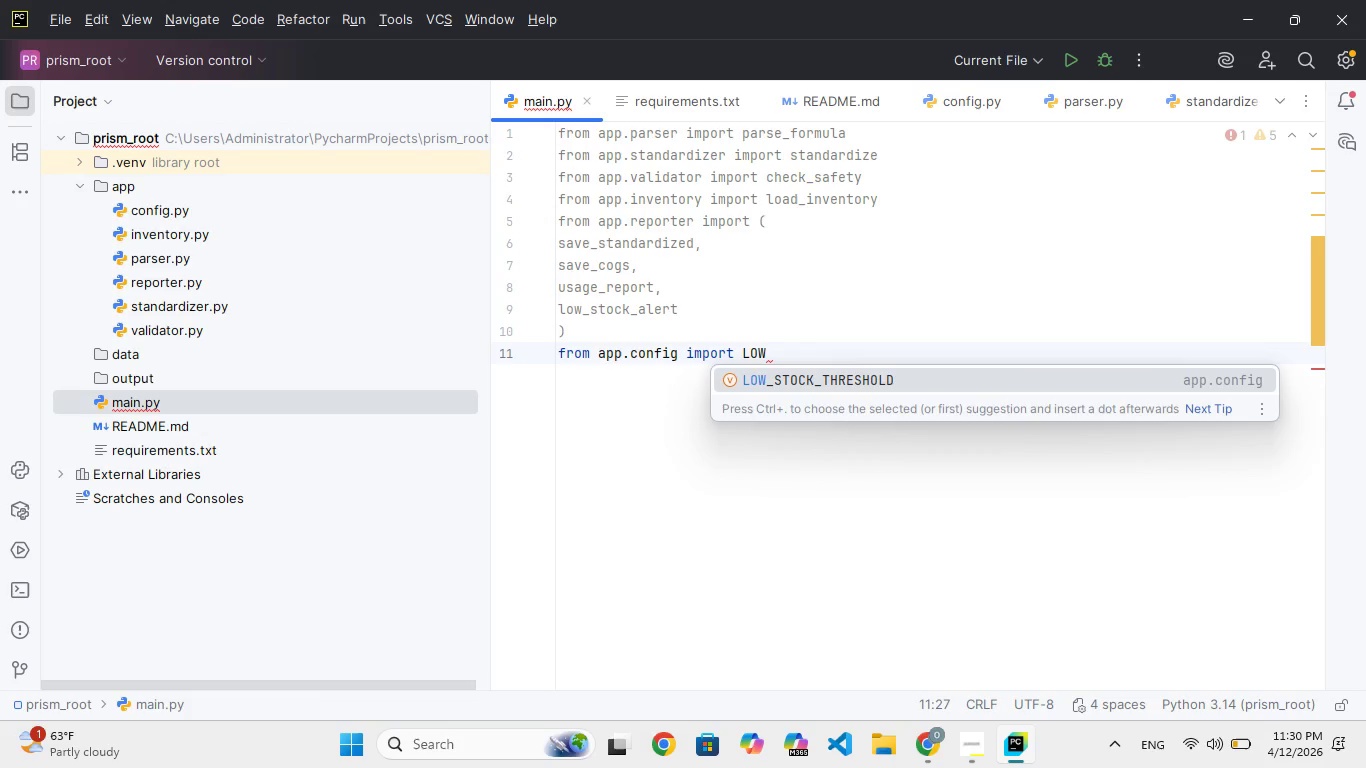 
key(Enter)
 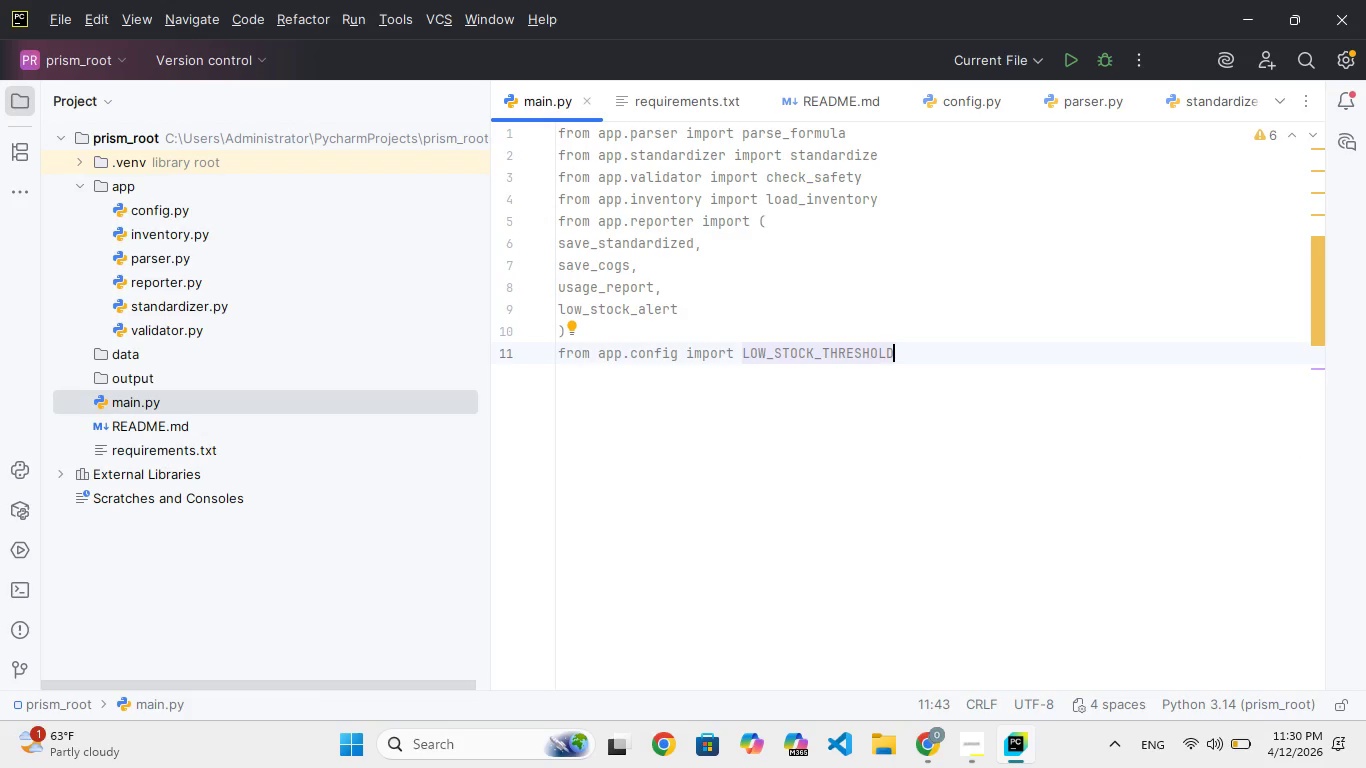 
key(Backslash)
 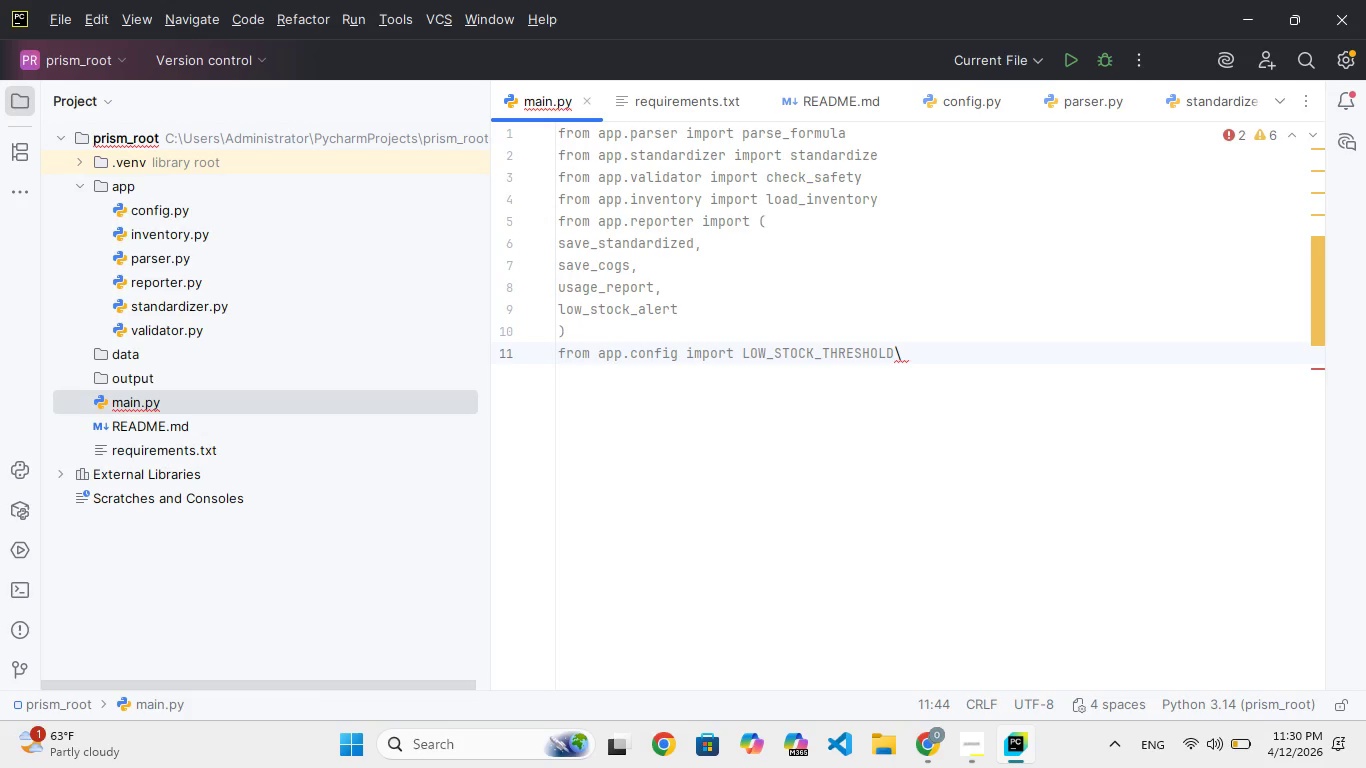 
key(Enter)
 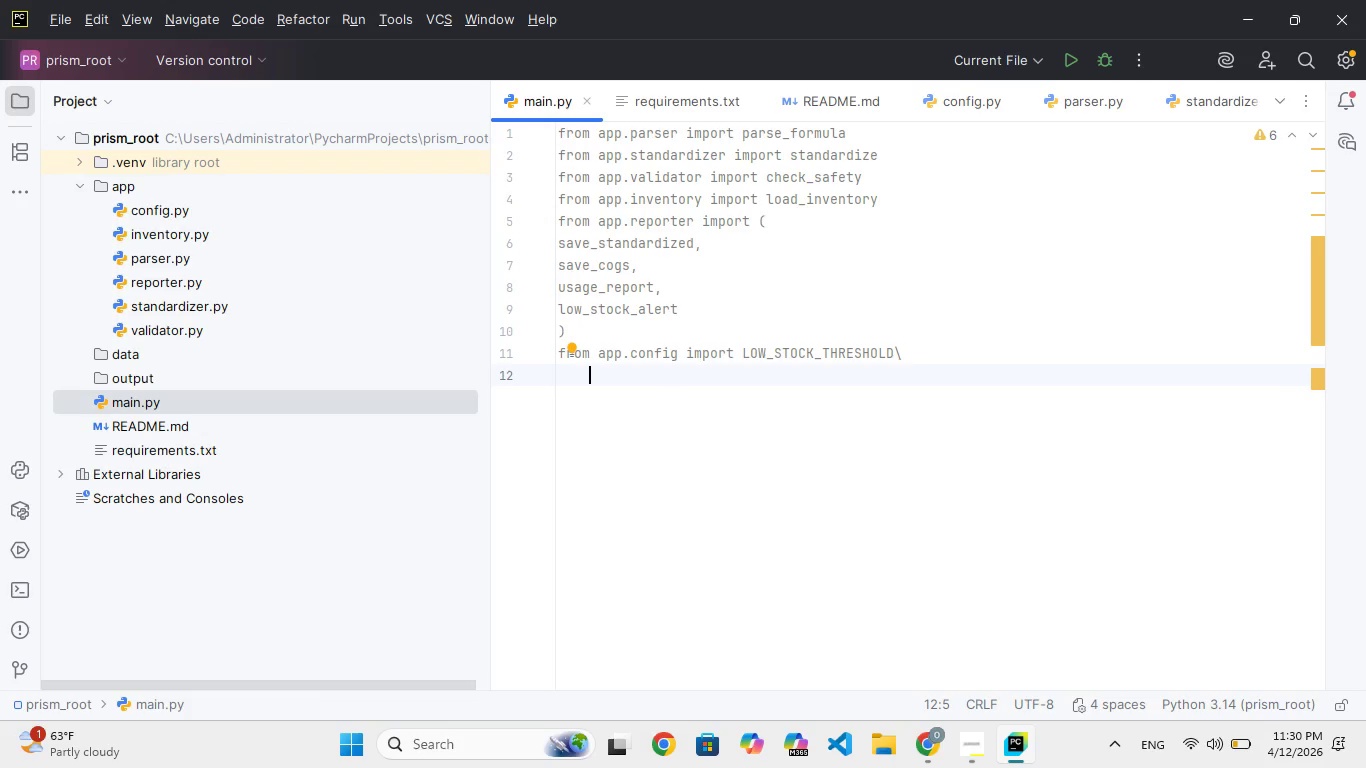 
key(R)
 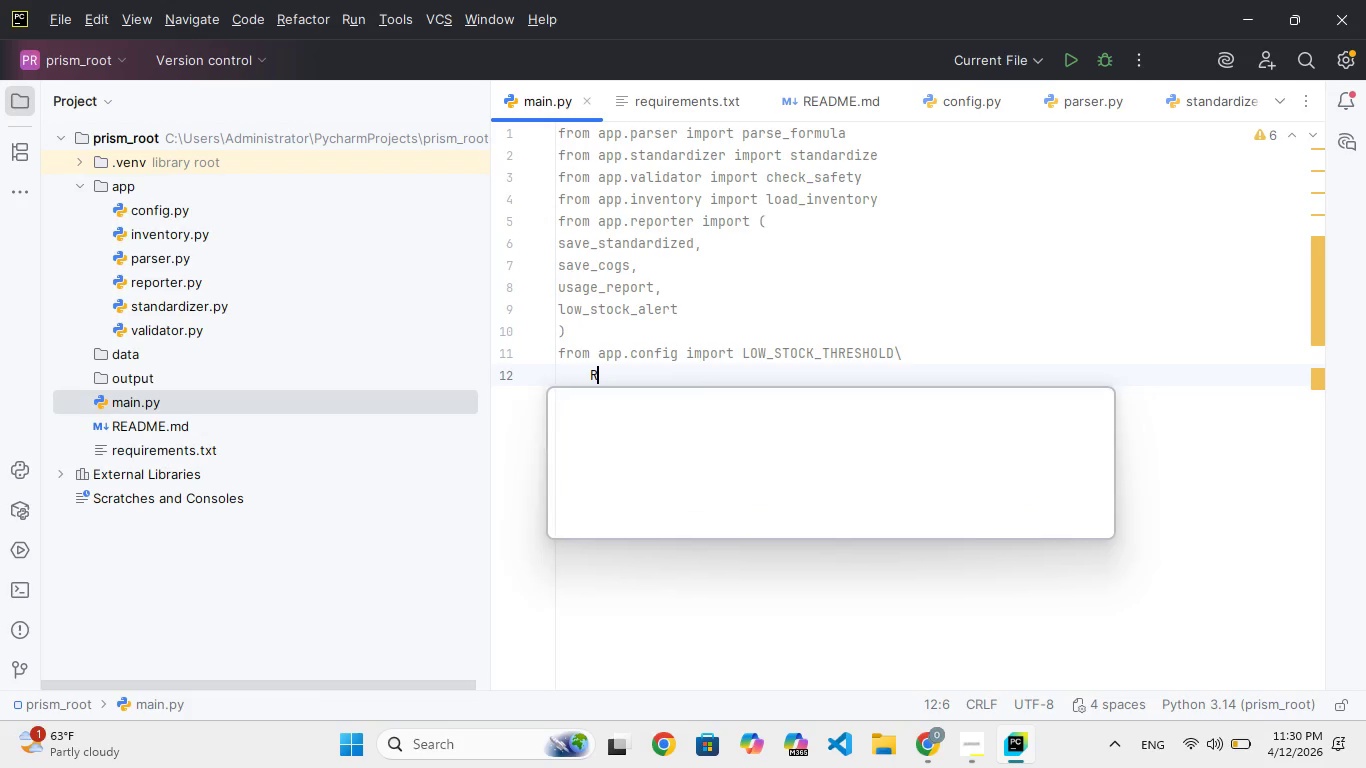 
hold_key(key=A, duration=0.31)
 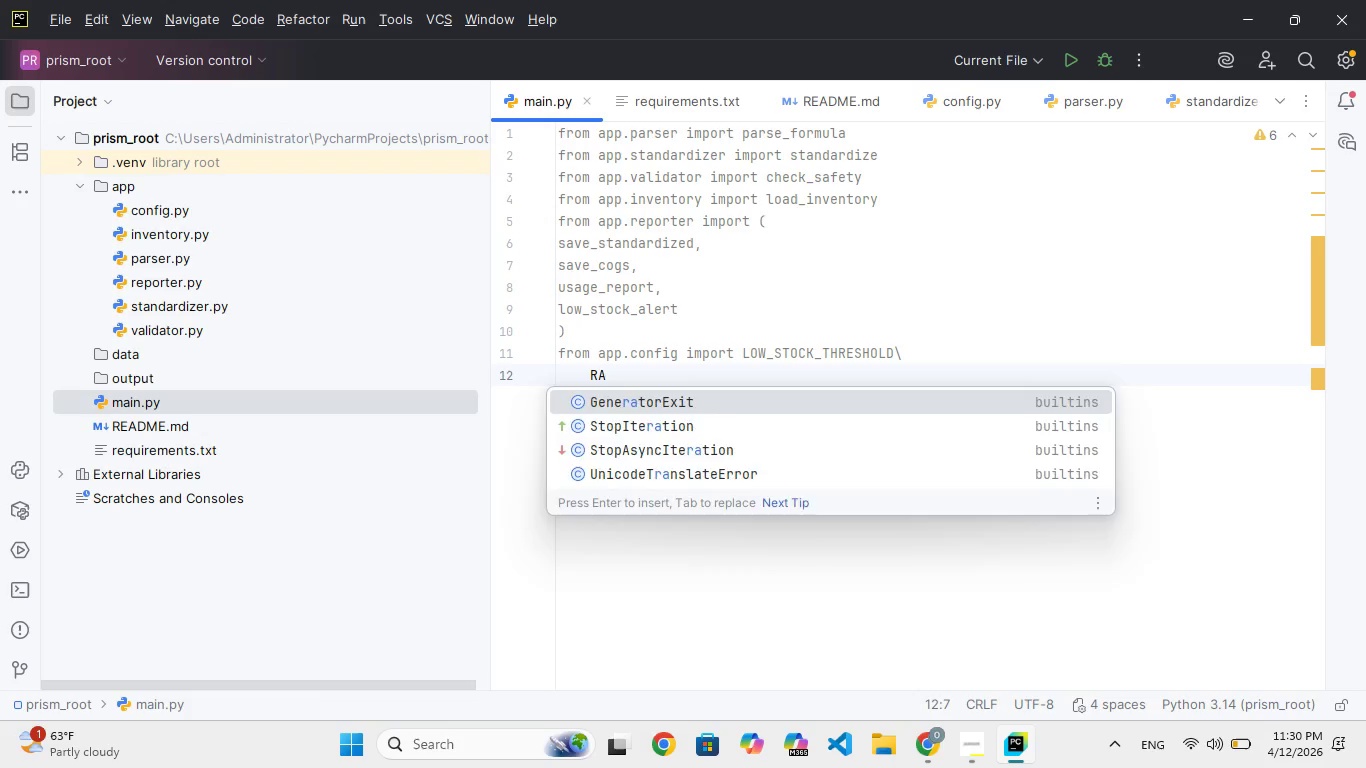 
hold_key(key=W, duration=0.33)
 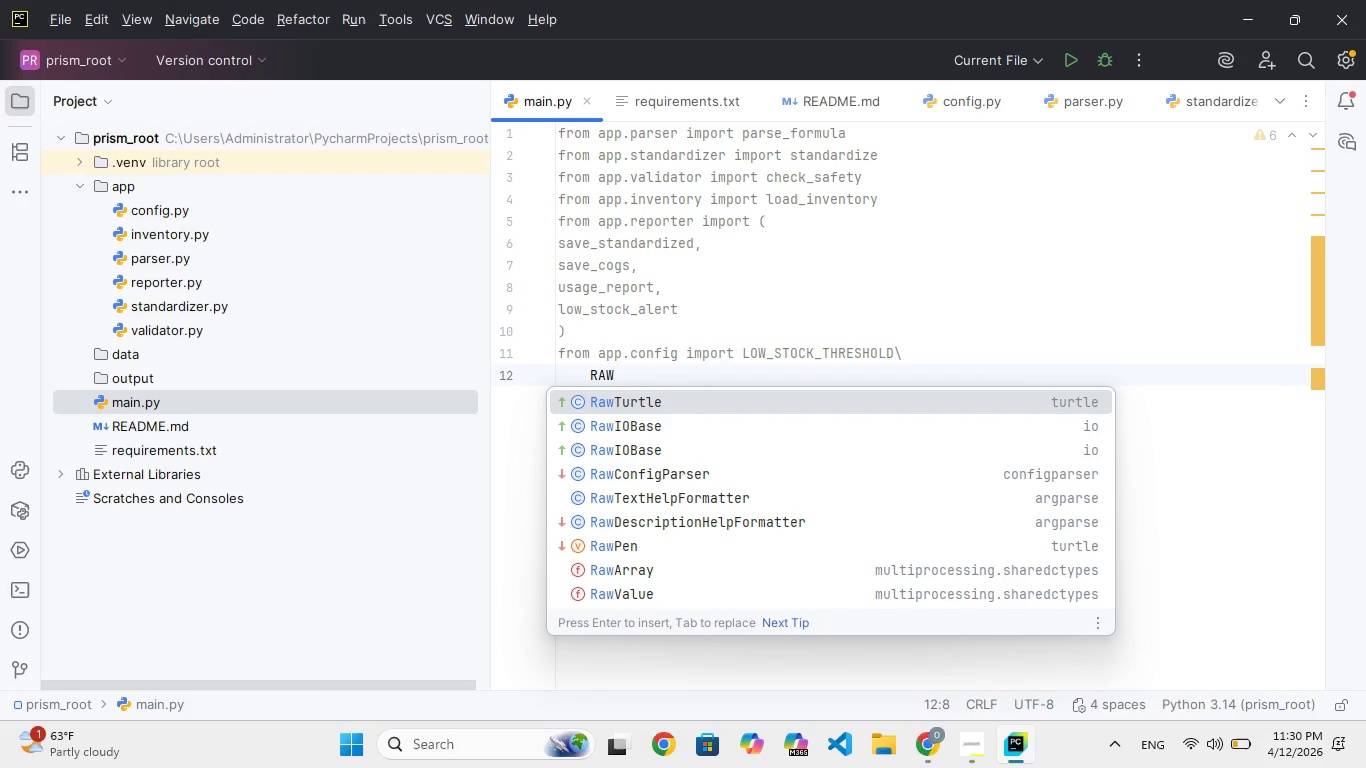 
type(_FILE)
 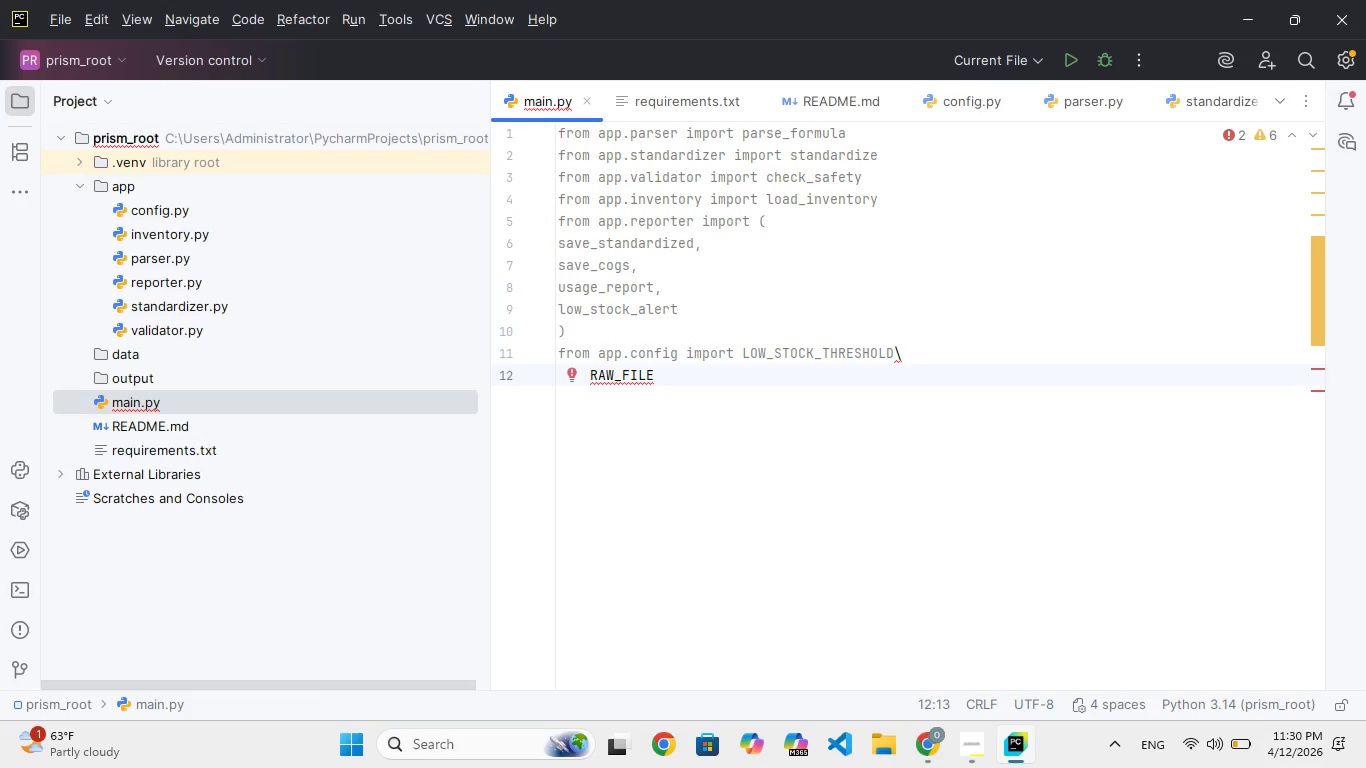 
wait(10.59)
 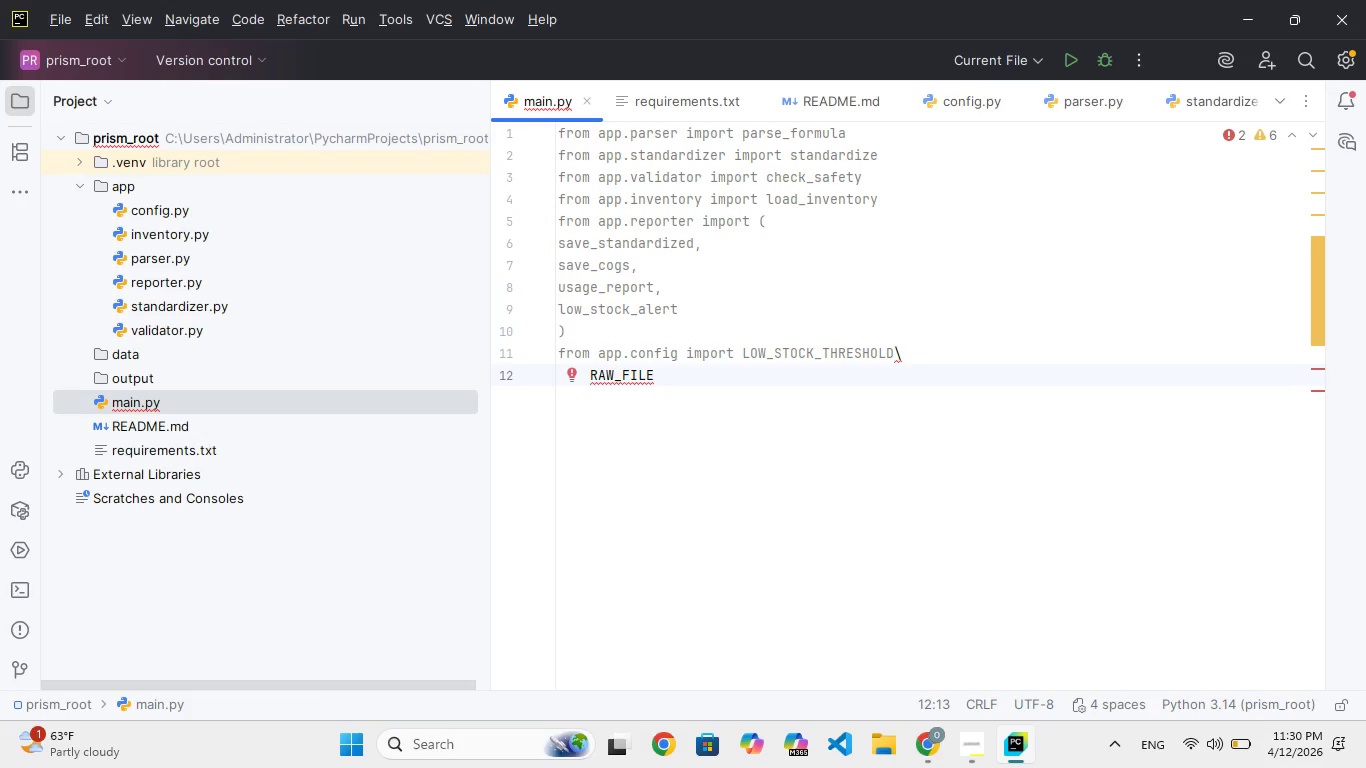 
hold_key(key=ArrowLeft, duration=0.72)
 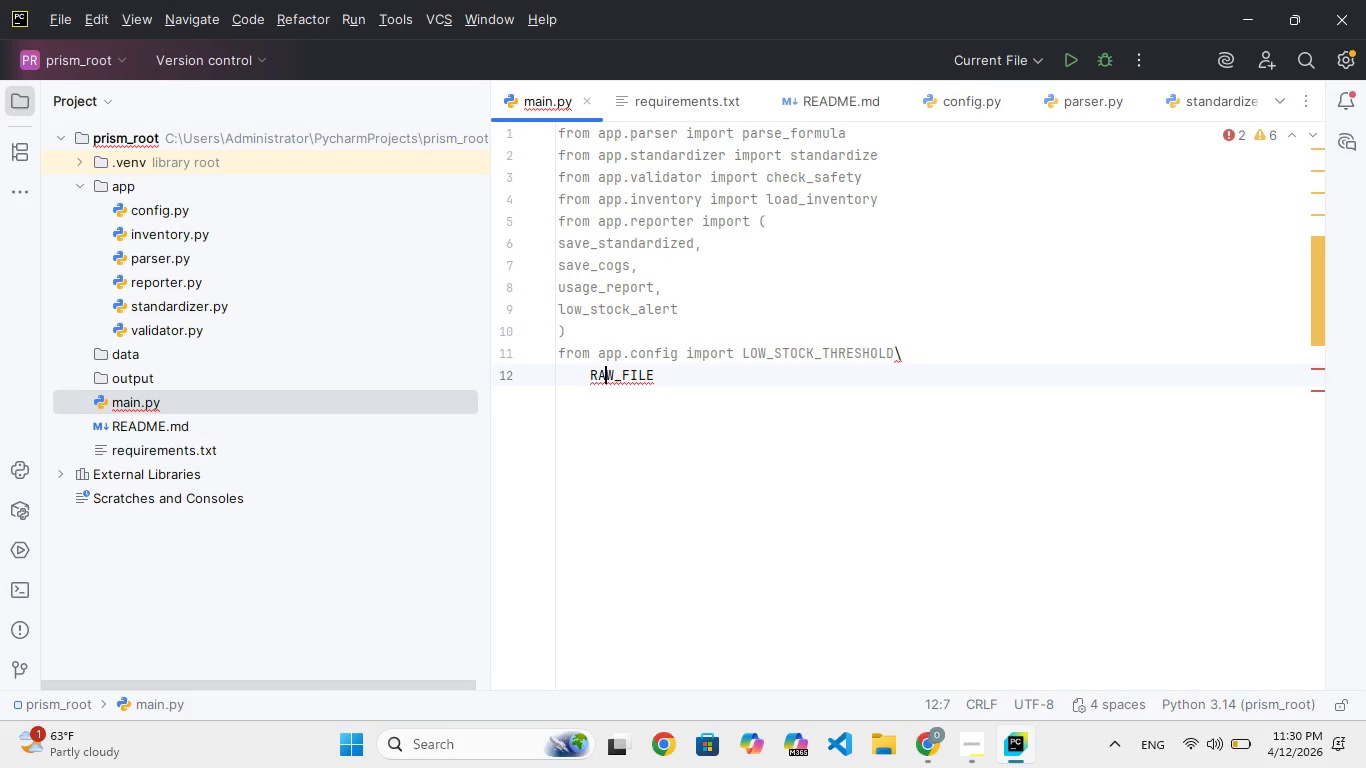 
key(ArrowLeft)
 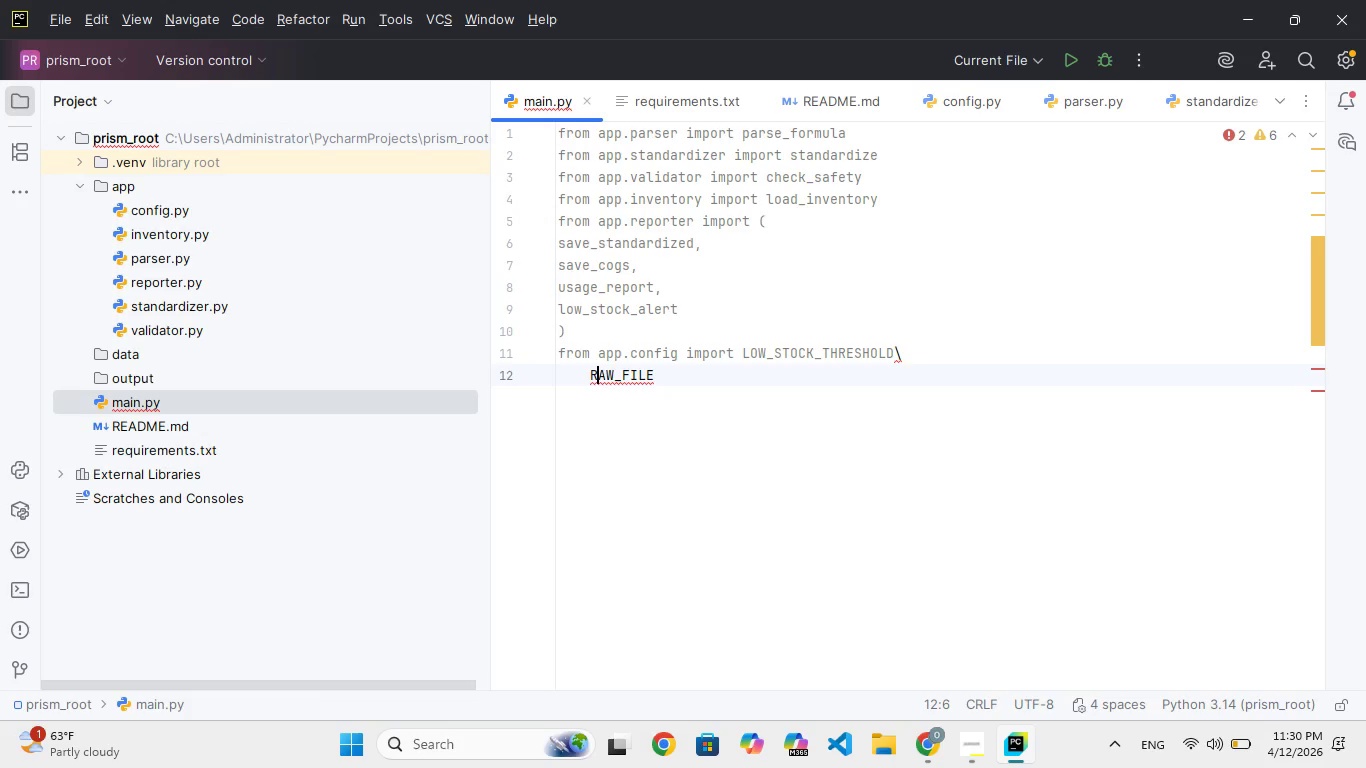 
key(ArrowLeft)
 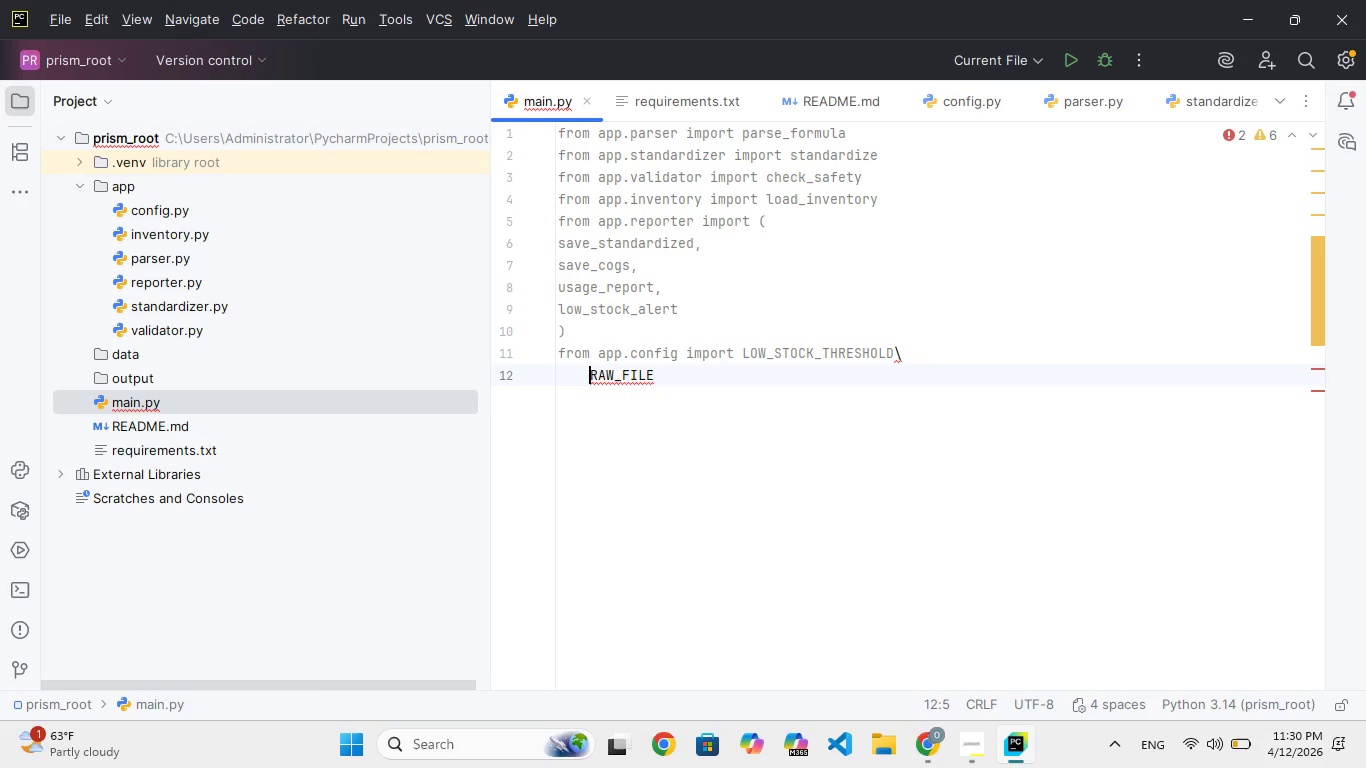 
hold_key(key=Backspace, duration=0.39)
 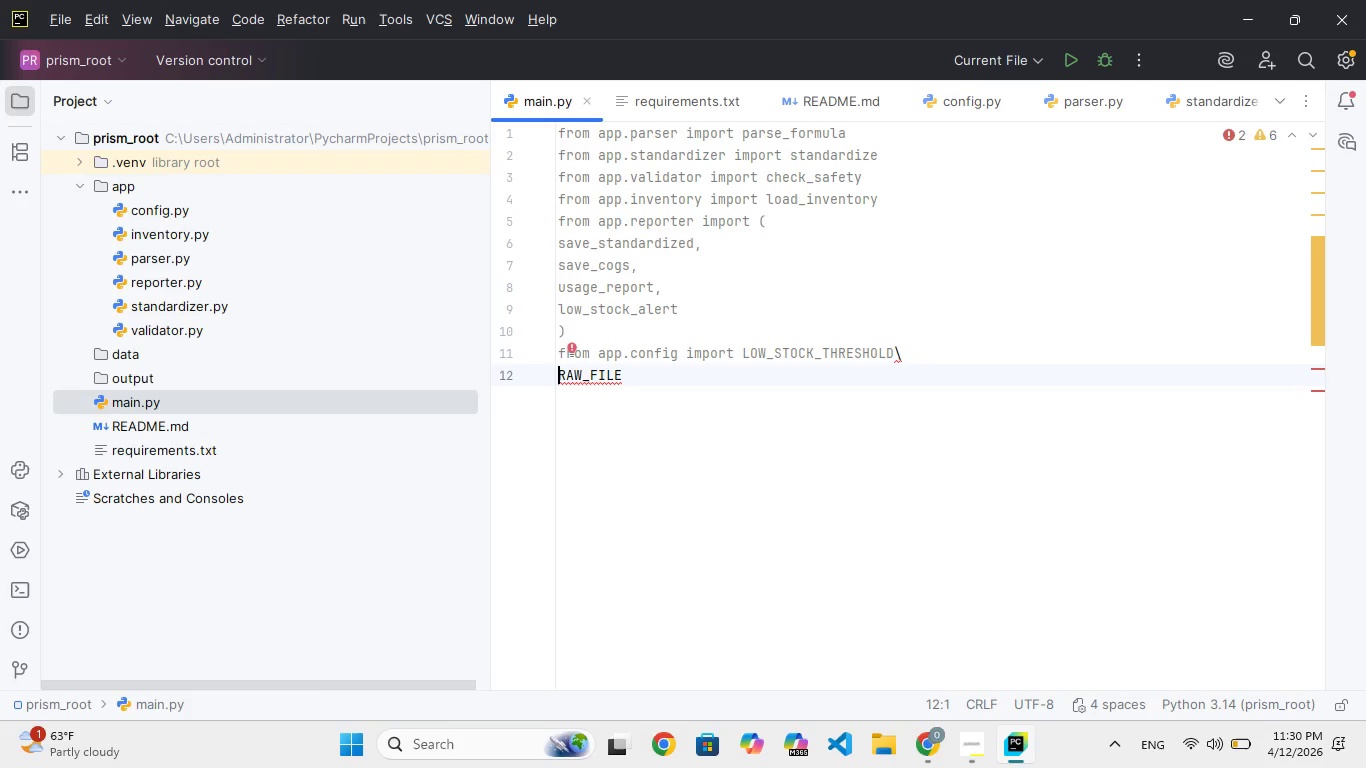 
key(ArrowUp)
 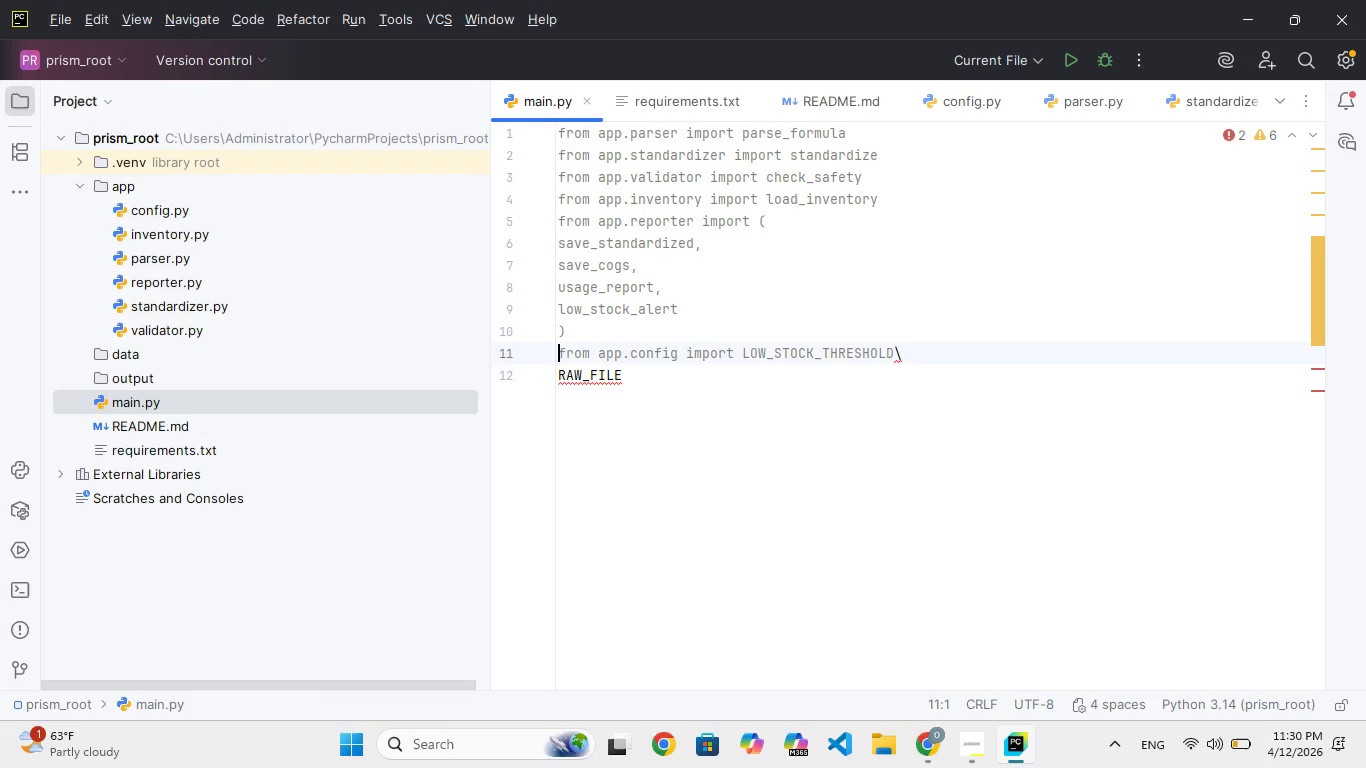 
hold_key(key=ArrowRight, duration=1.5)
 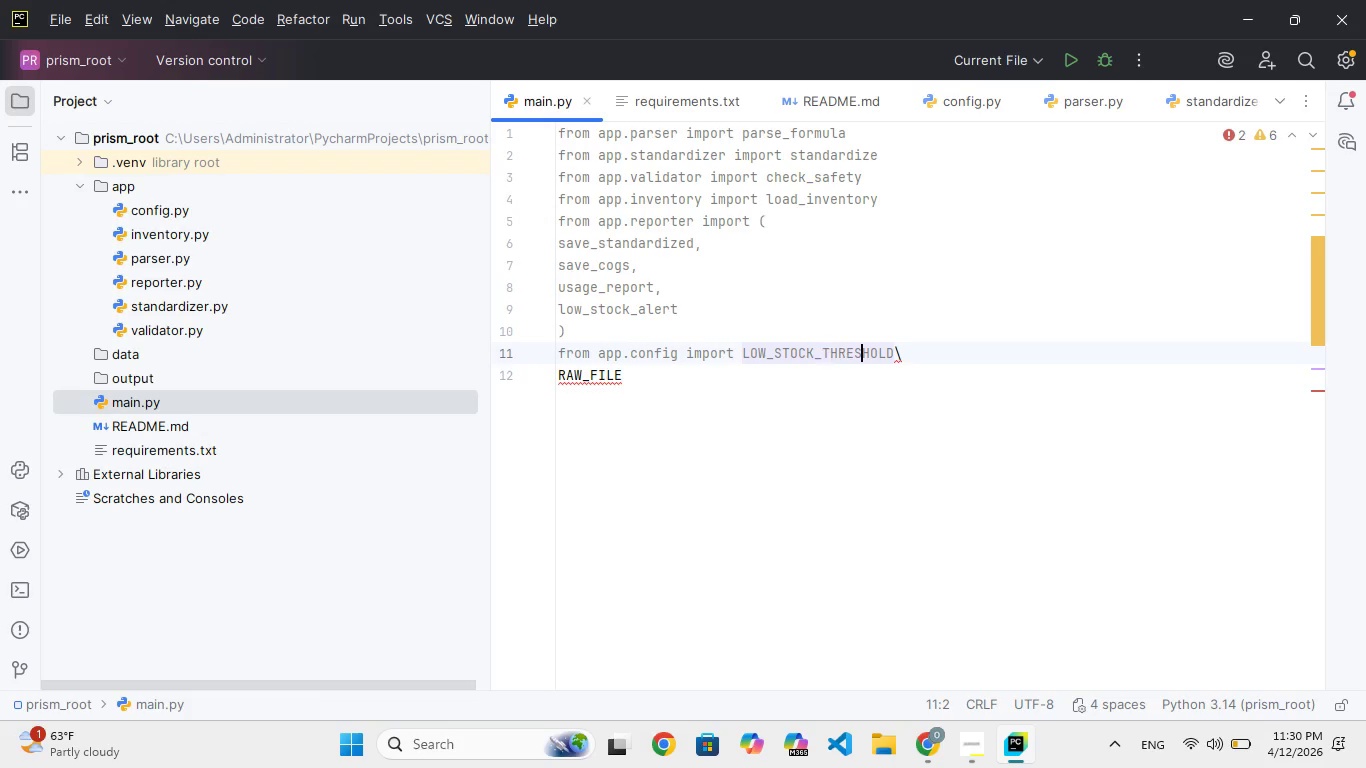 
hold_key(key=ArrowRight, duration=0.53)
 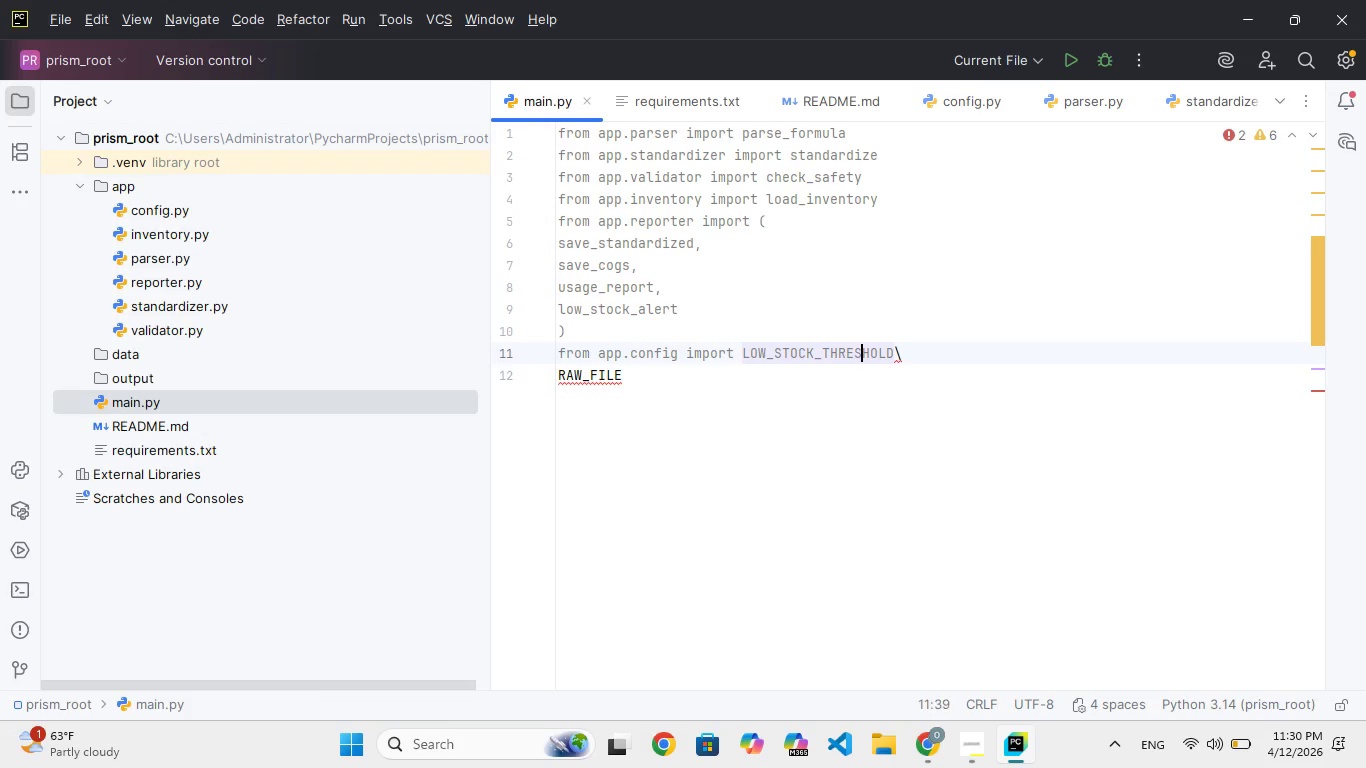 
key(ArrowRight)
 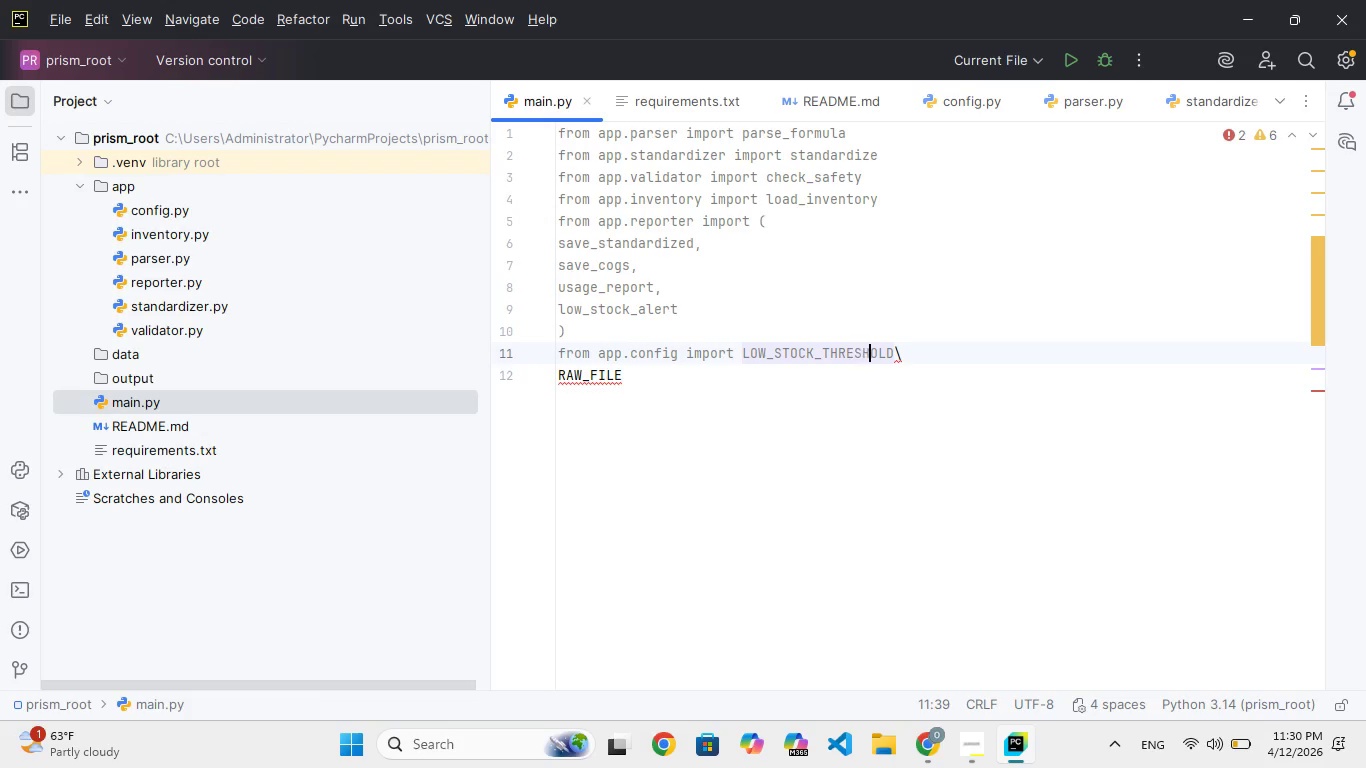 
key(ArrowRight)
 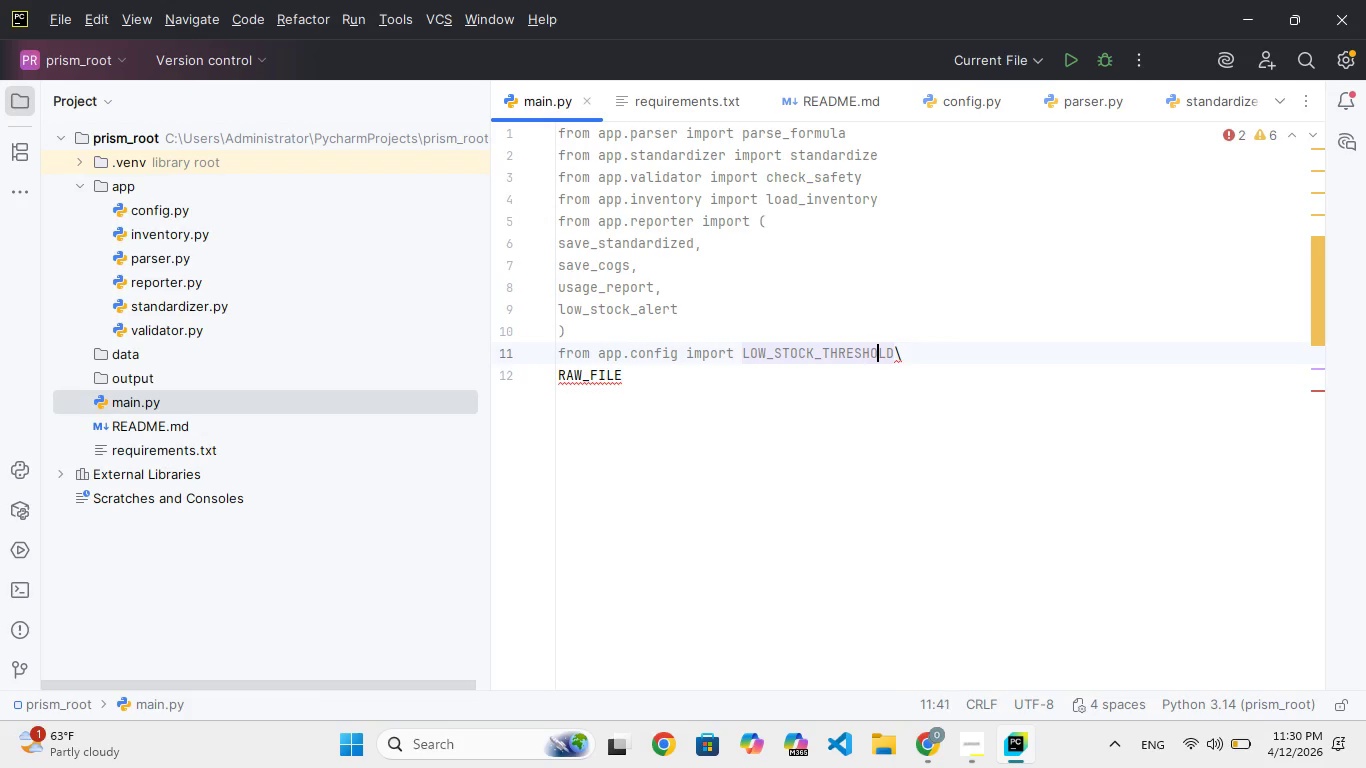 
key(ArrowRight)
 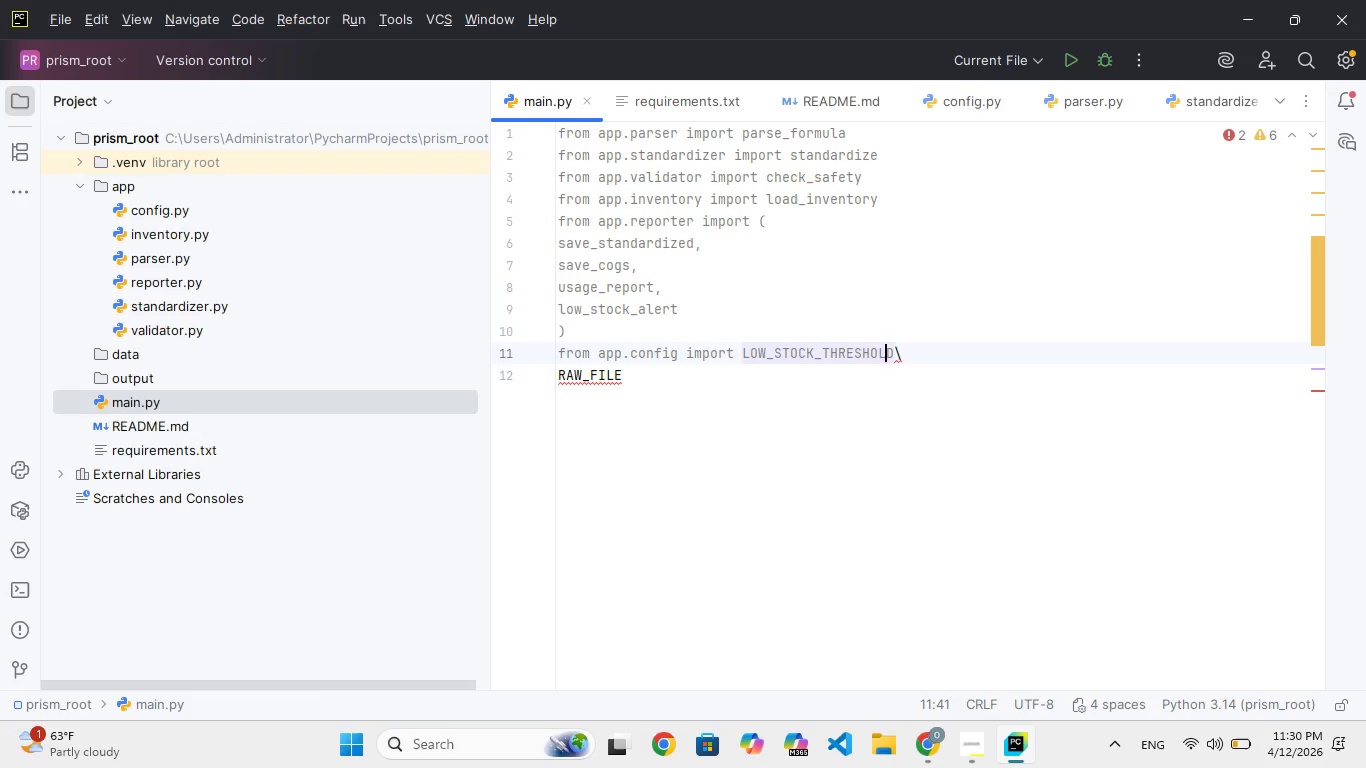 
key(ArrowRight)
 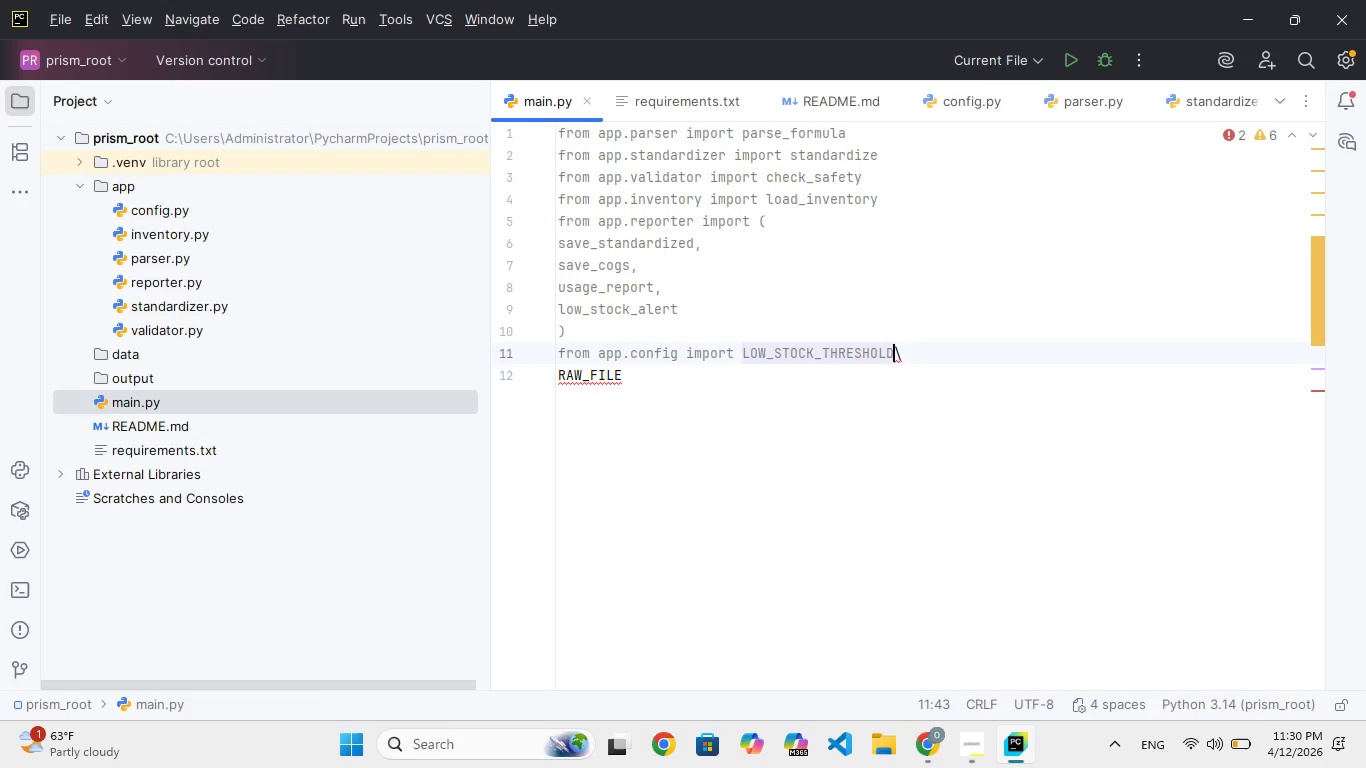 
key(ArrowRight)
 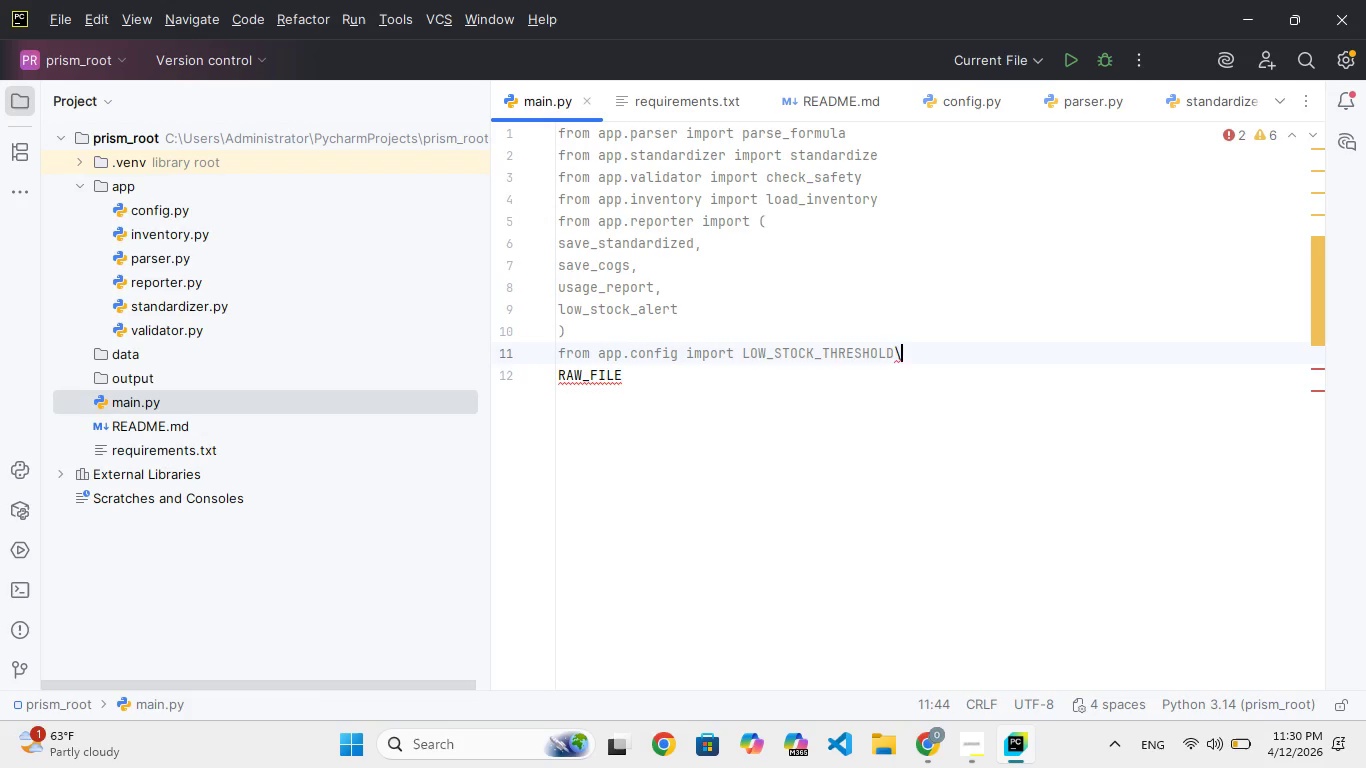 
key(Backspace)
 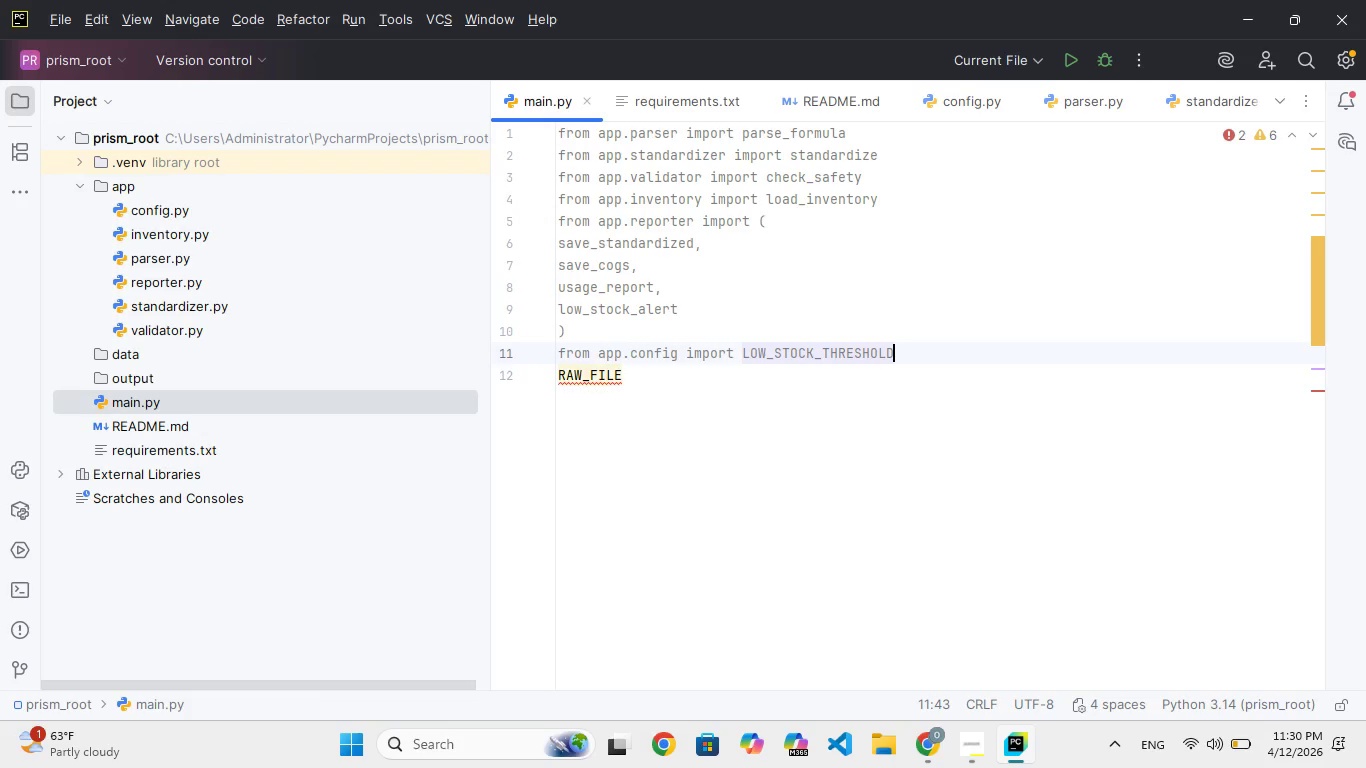 
key(Enter)
 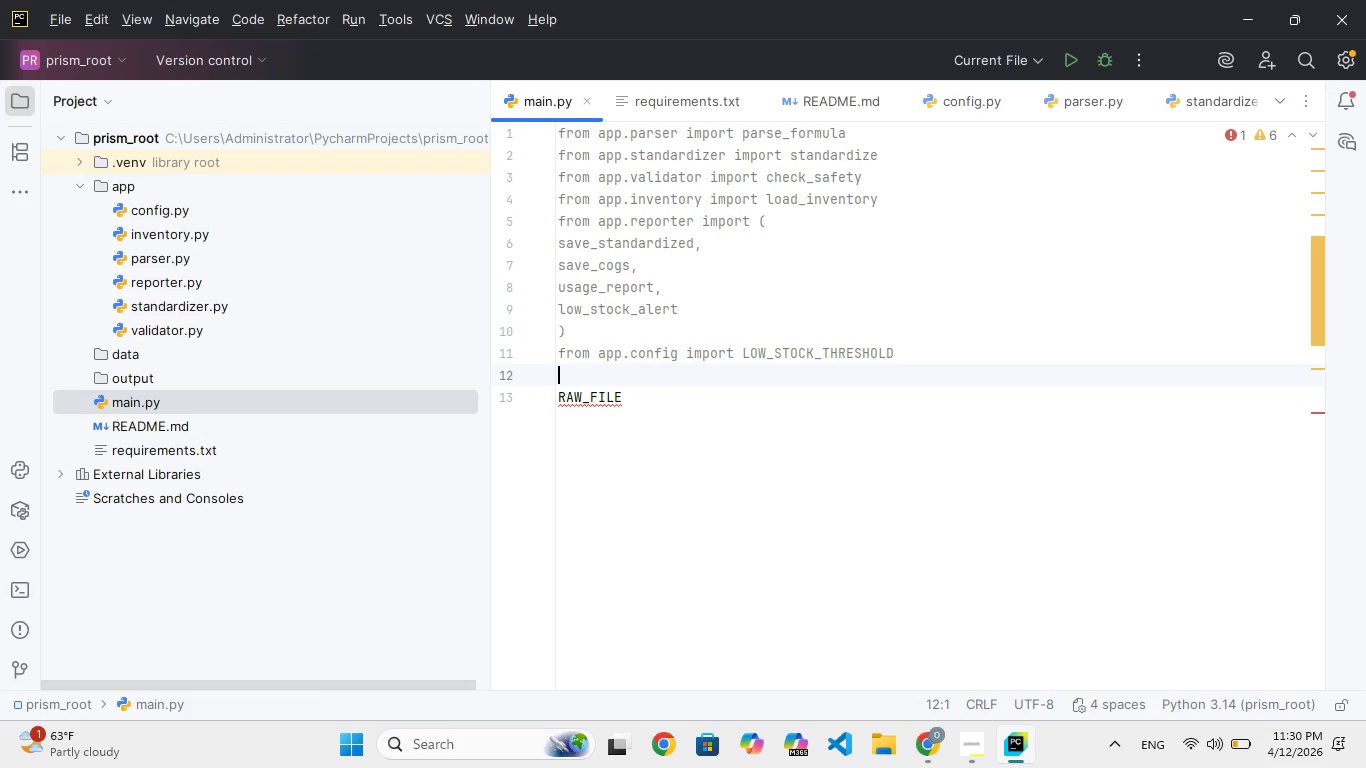 
key(Enter)
 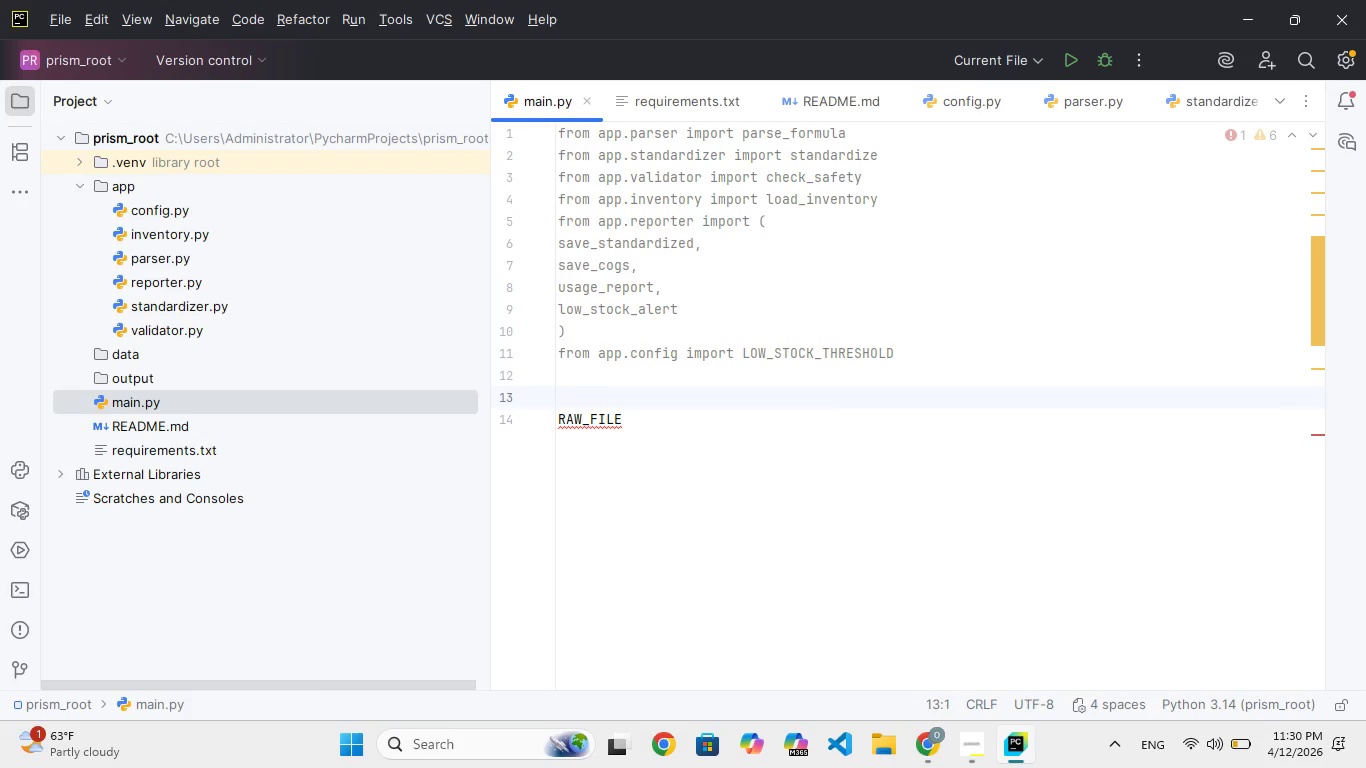 
key(ArrowDown)
 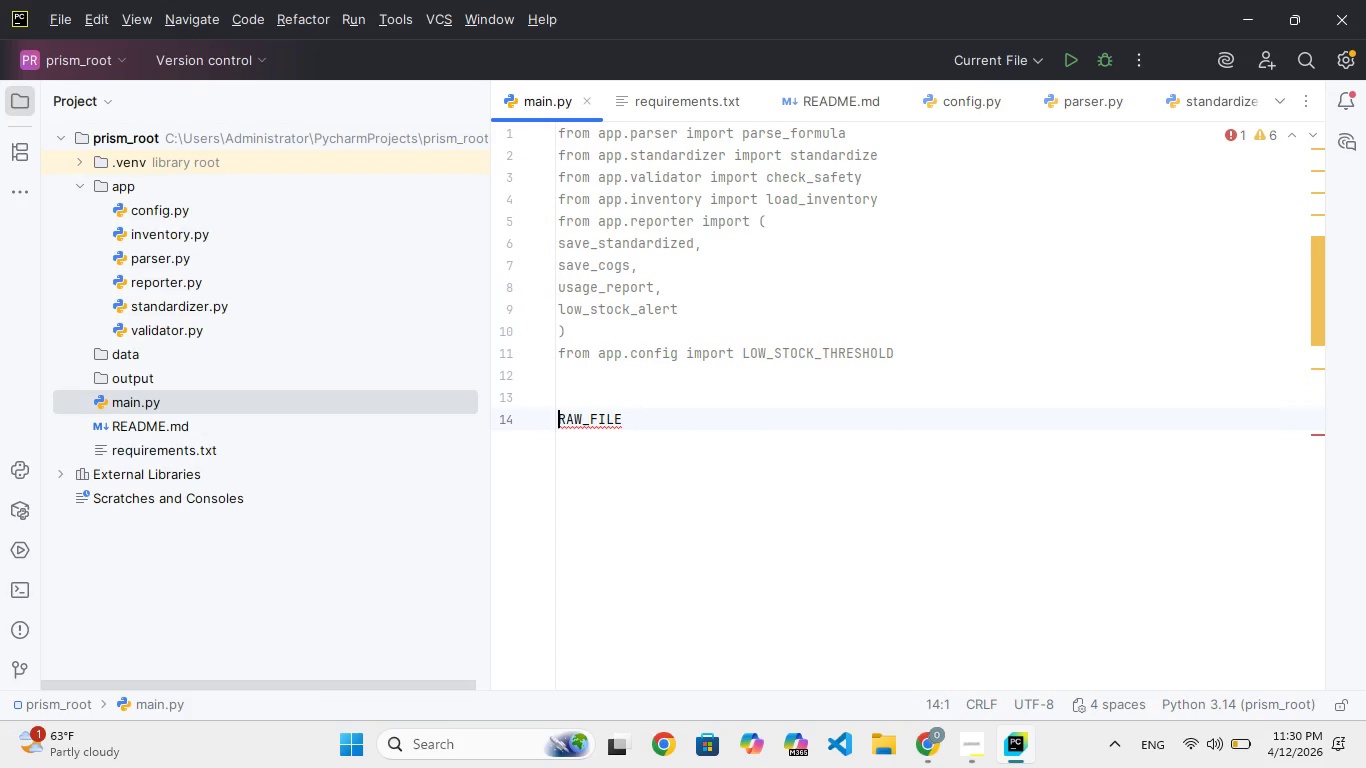 
hold_key(key=ArrowRight, duration=0.64)
 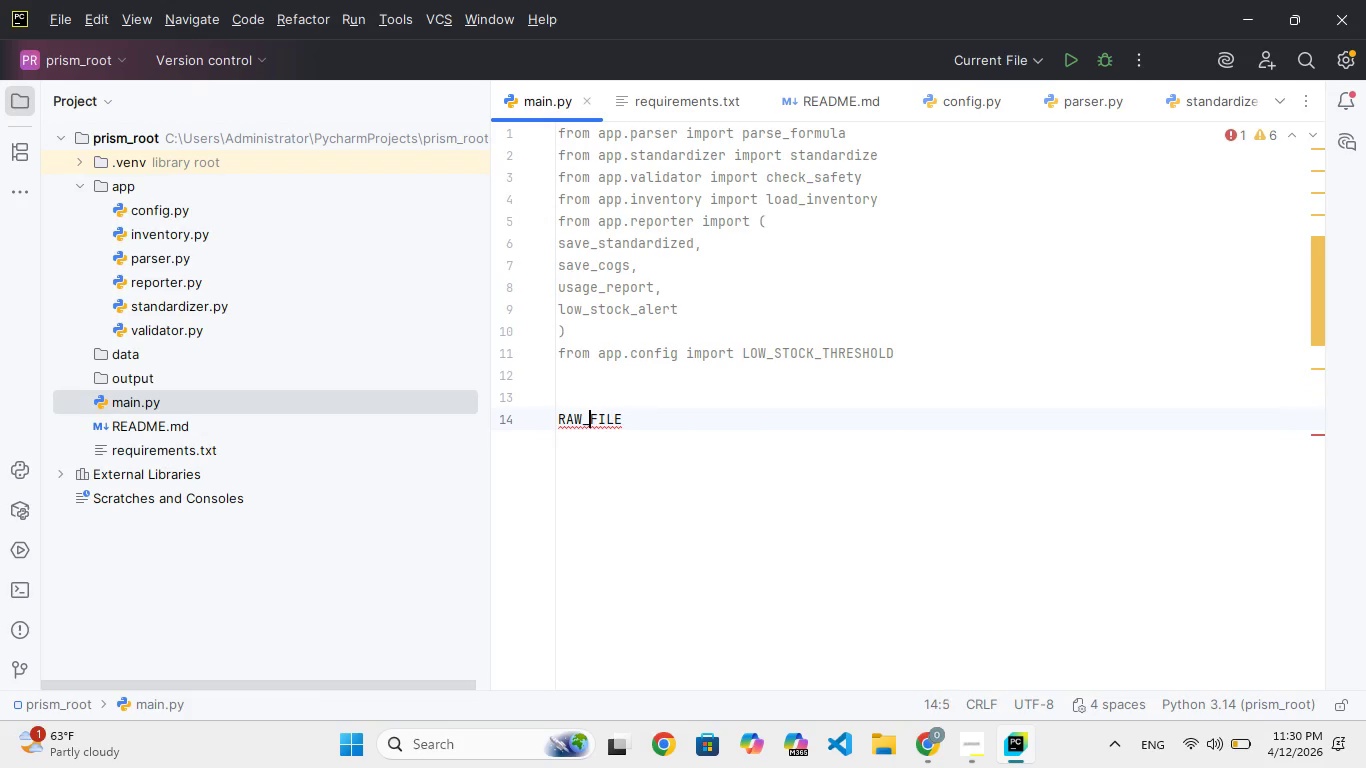 
key(ArrowRight)
 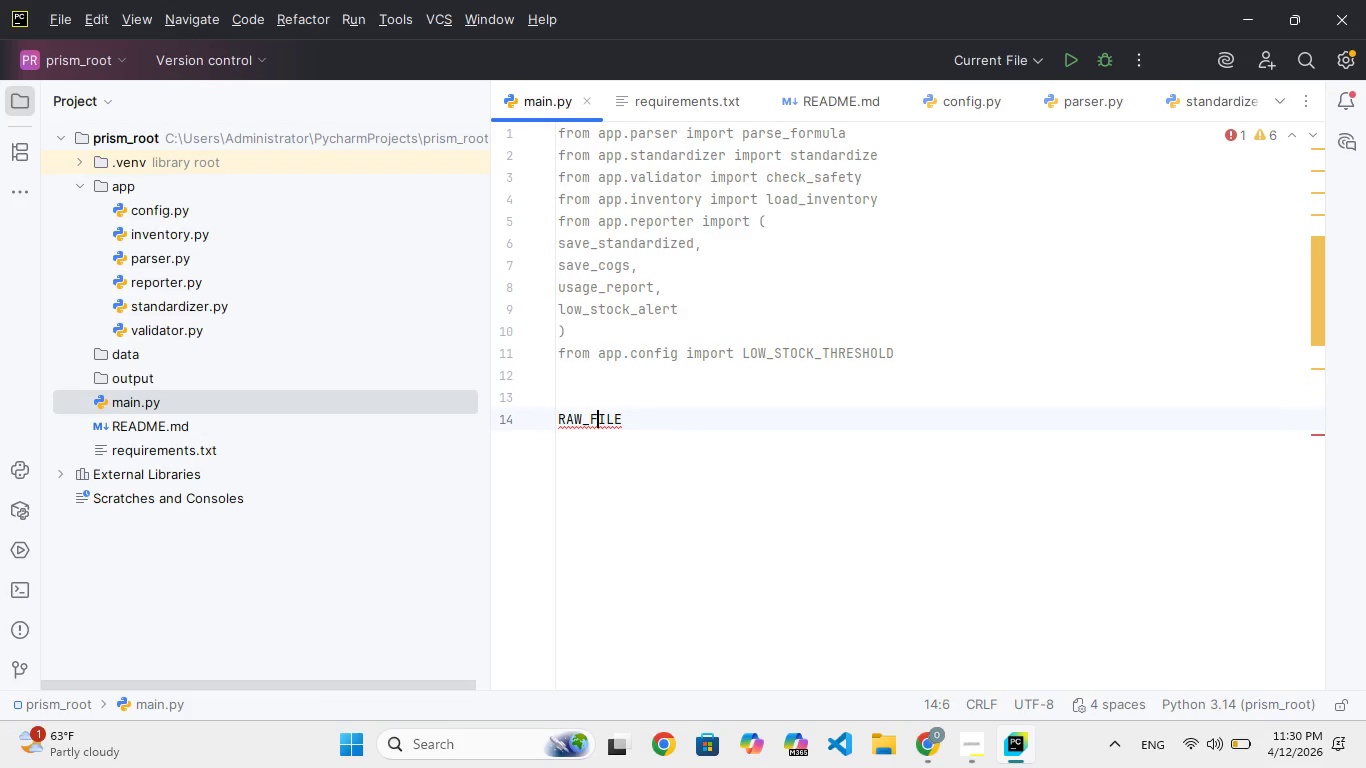 
key(ArrowRight)
 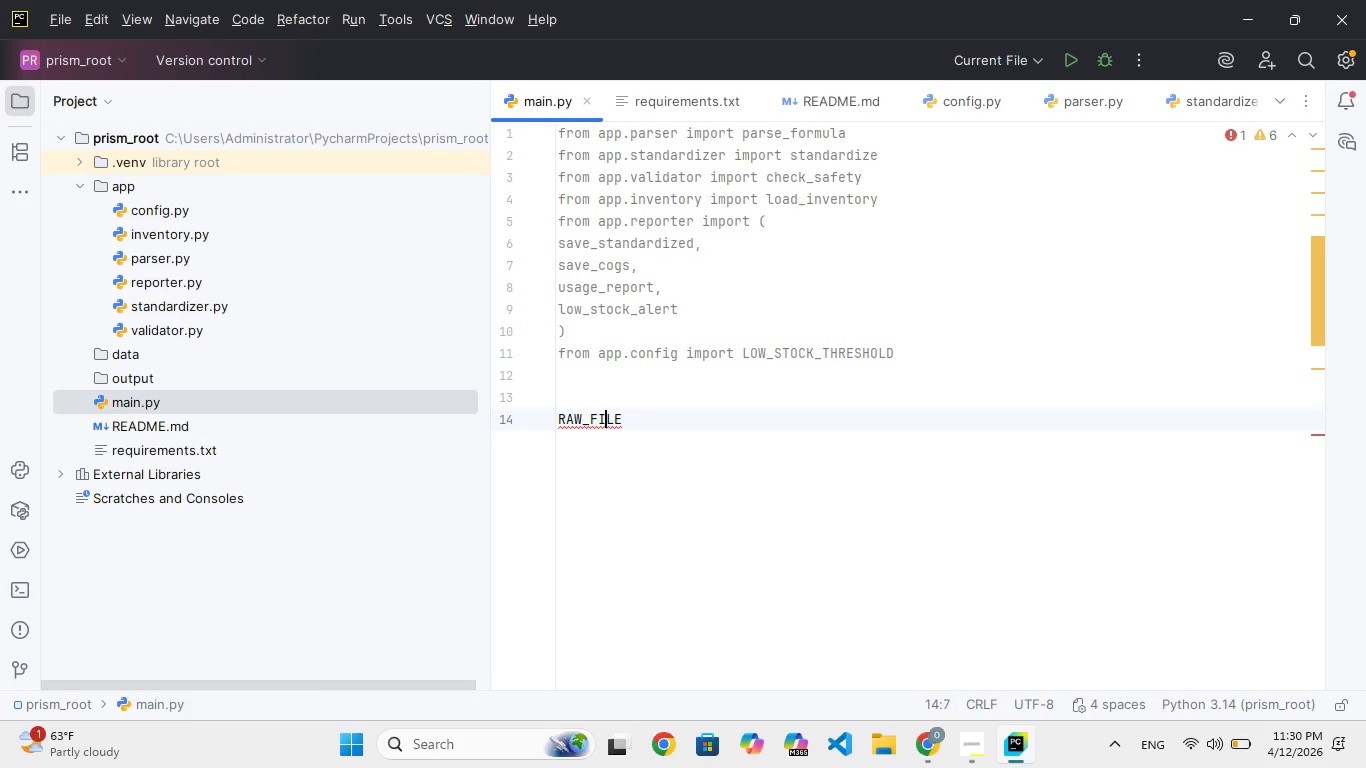 
key(ArrowRight)
 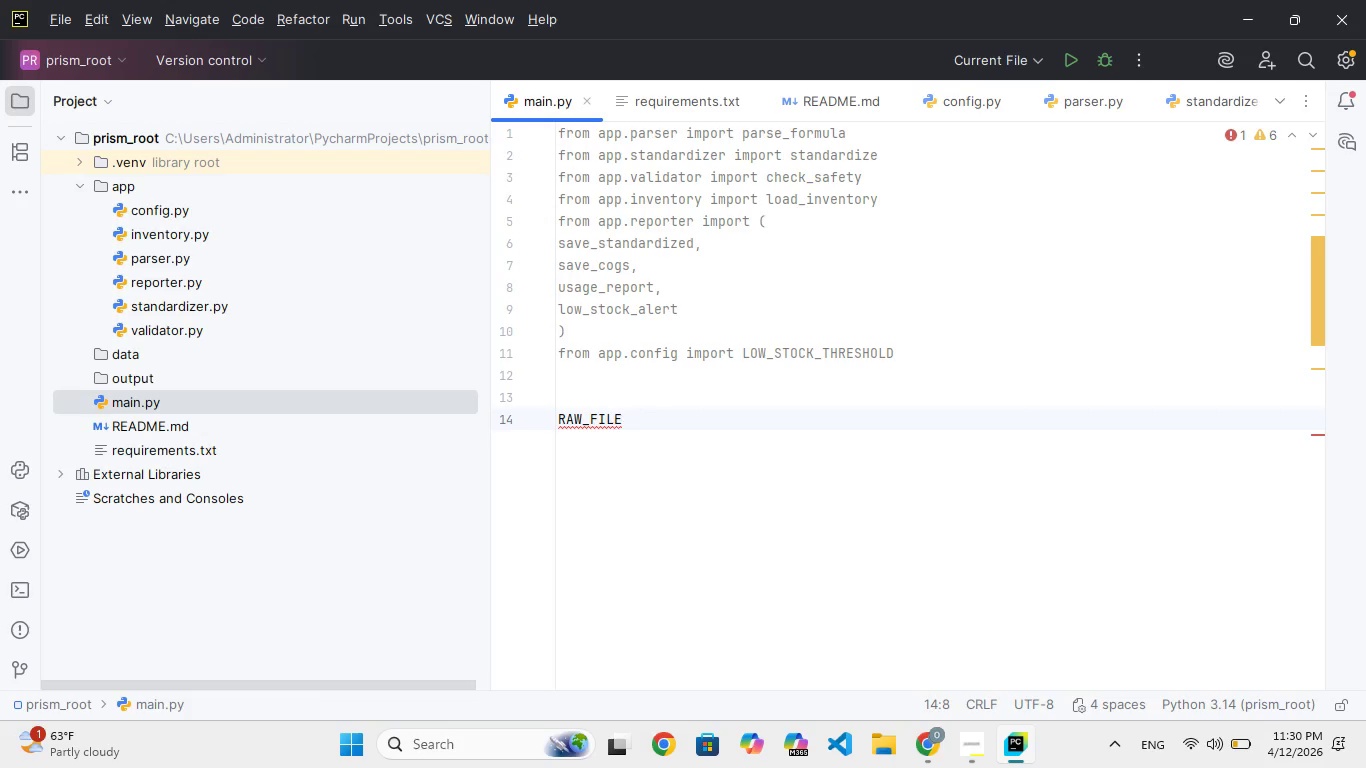 
key(ArrowRight)
 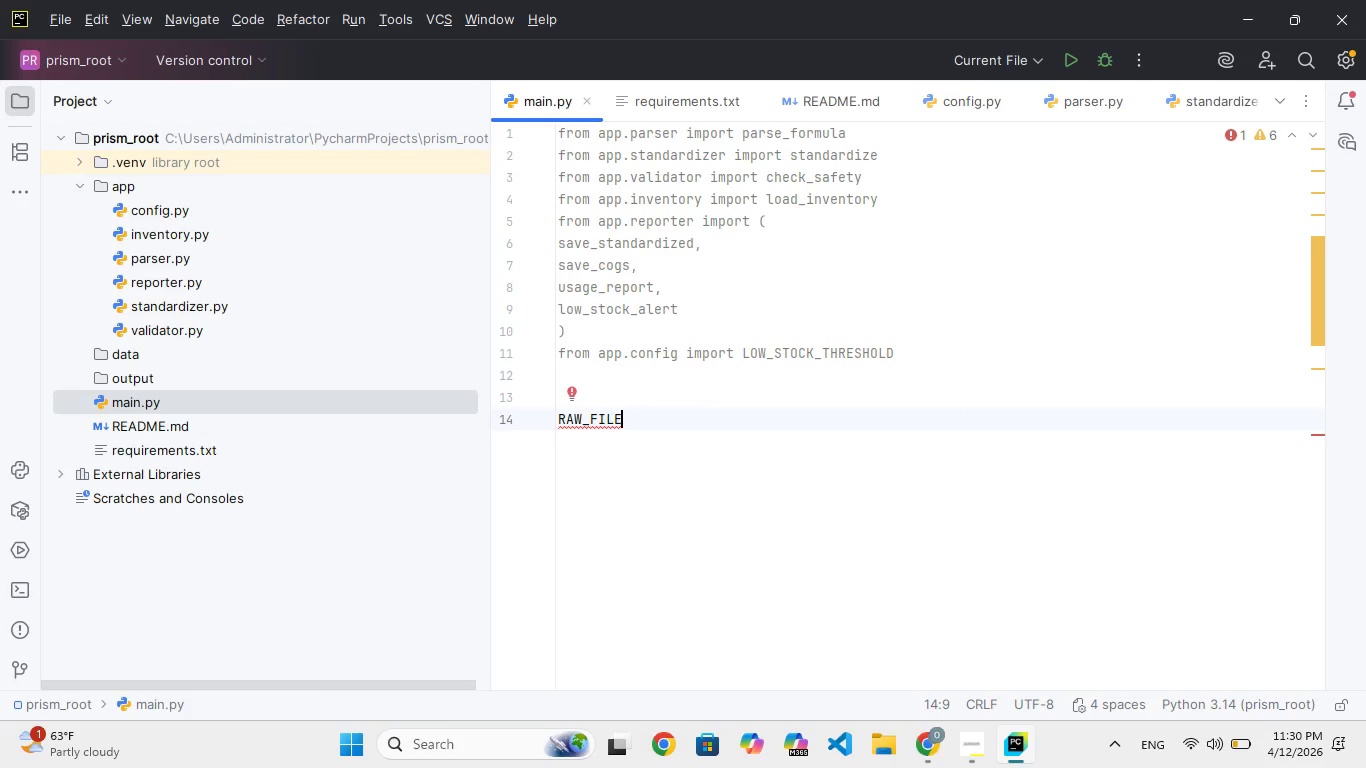 
key(Space)
 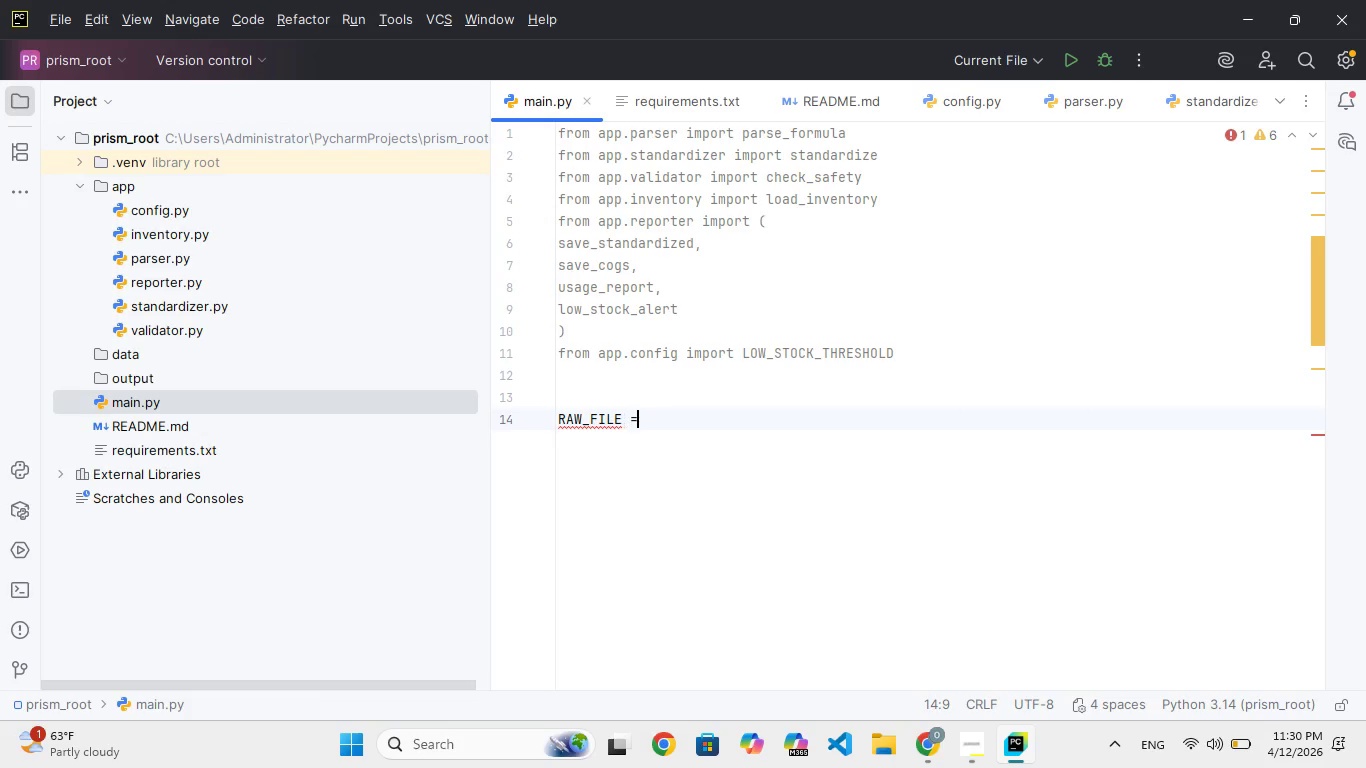 
key(Equal)
 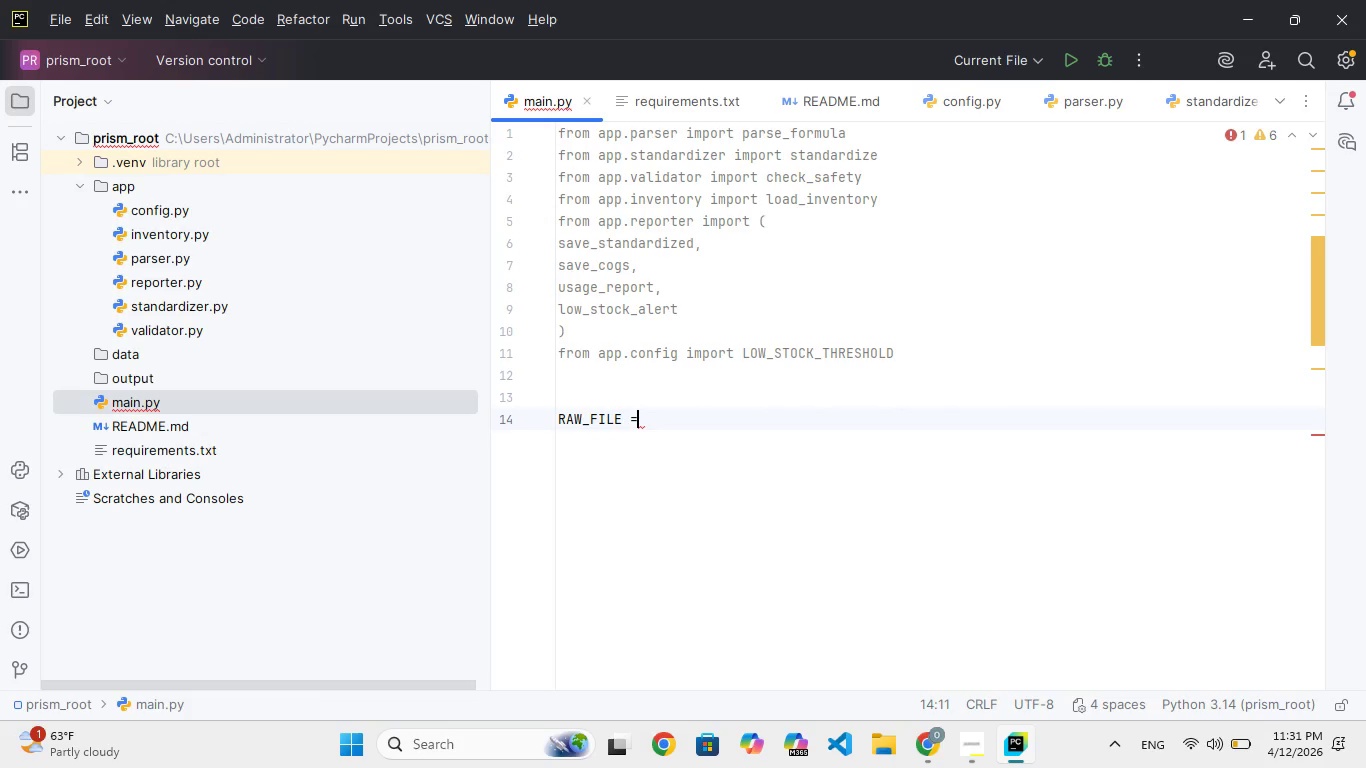 
type("DATA/RW)
key(Backspace)
key(Backspace)
key(Backspace)
key(Backspace)
key(Backspace)
key(Backspace)
key(Backspace)
key(Backspace)
type(data/w_logs.txt)
 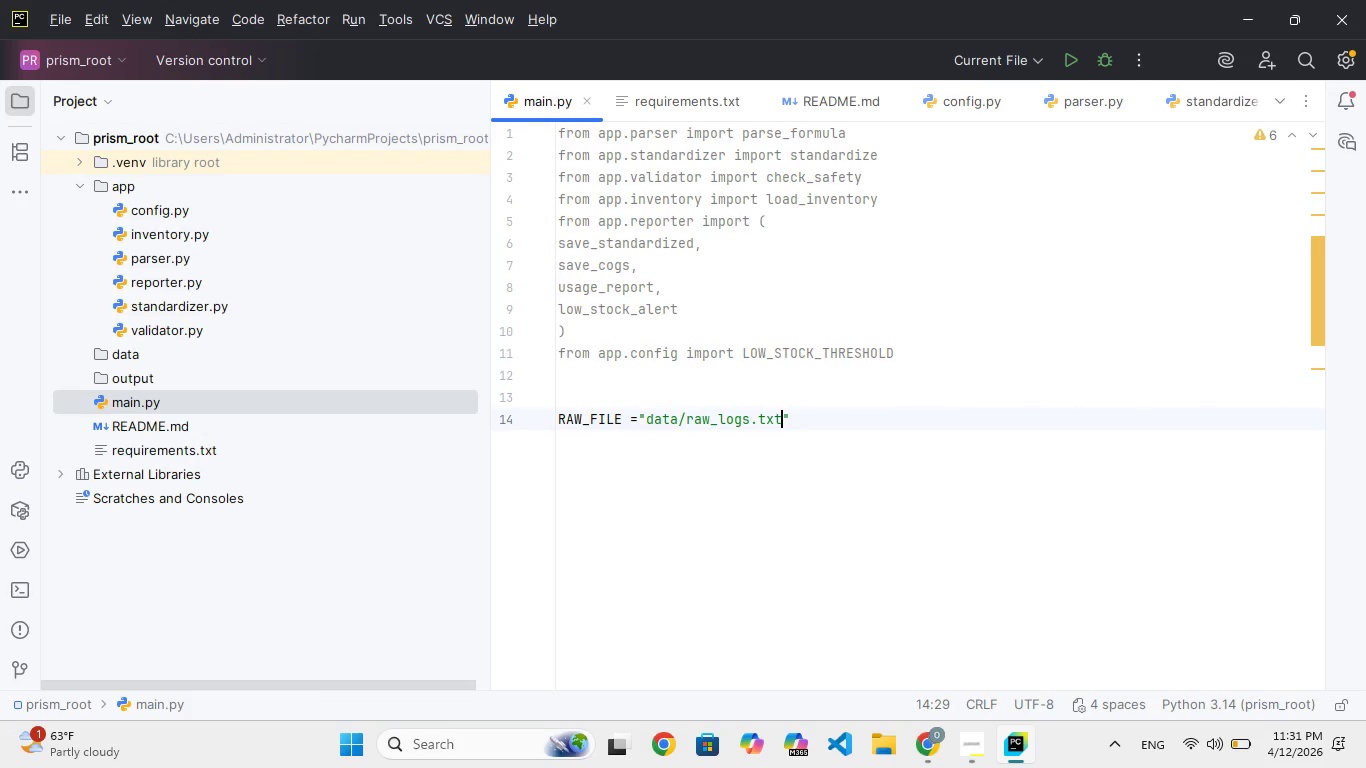 
key(ArrowRight)
 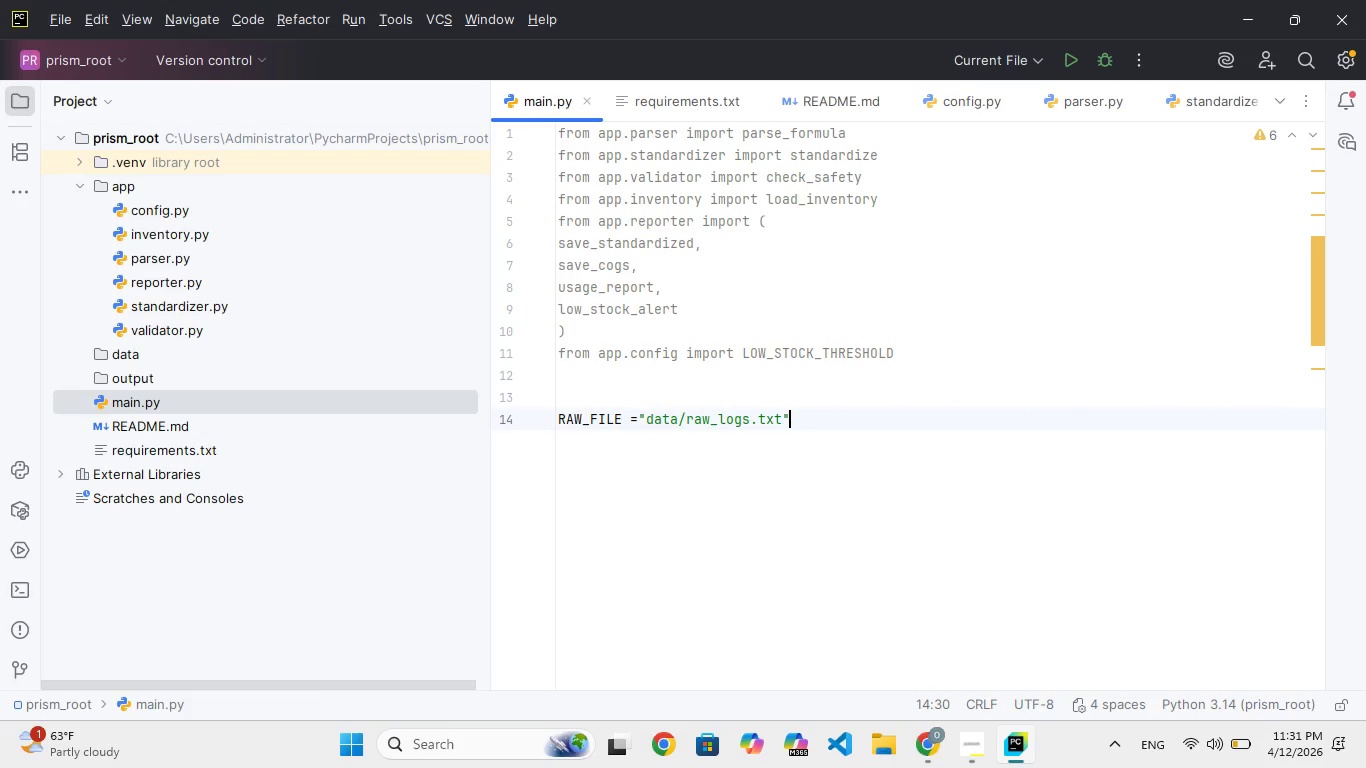 
key(Enter)
 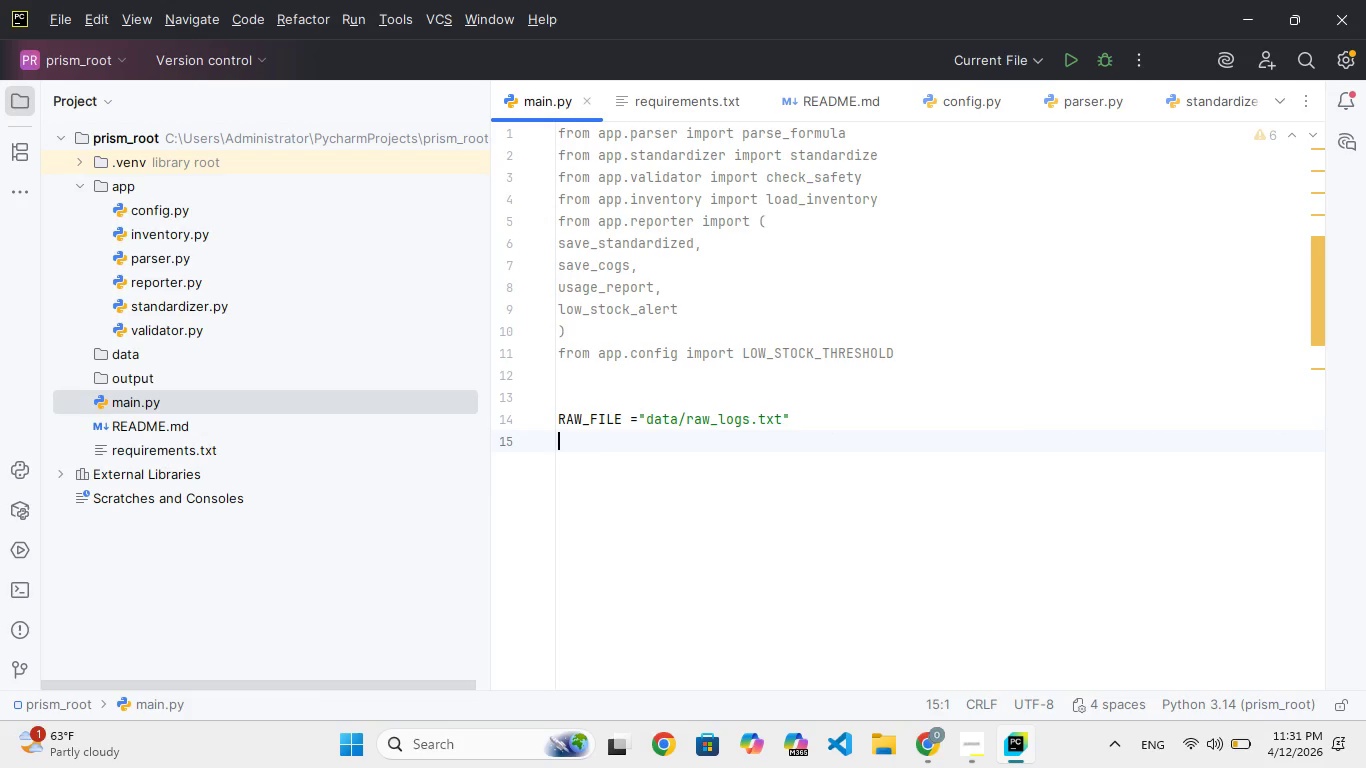 
type(INVENTORY_FILE = "data/master_inventor)
 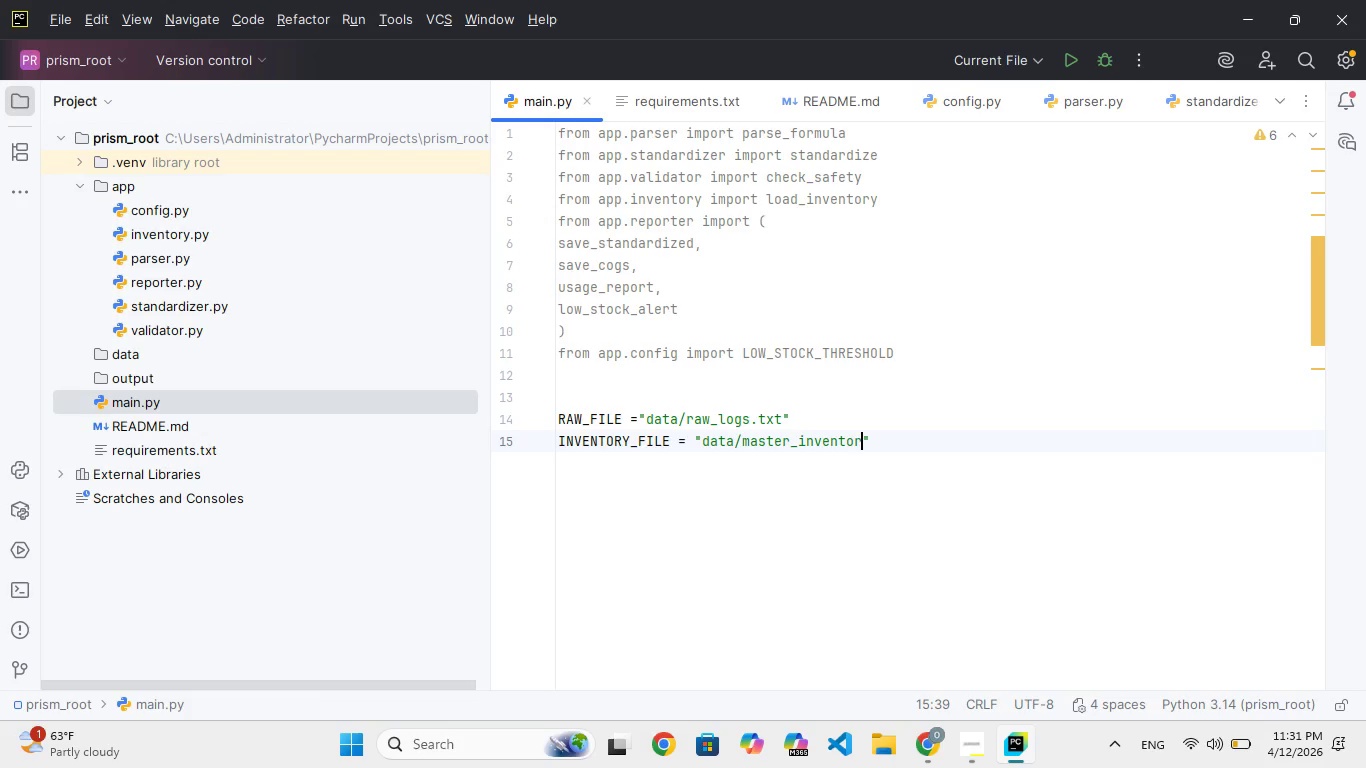 
wait(5.34)
 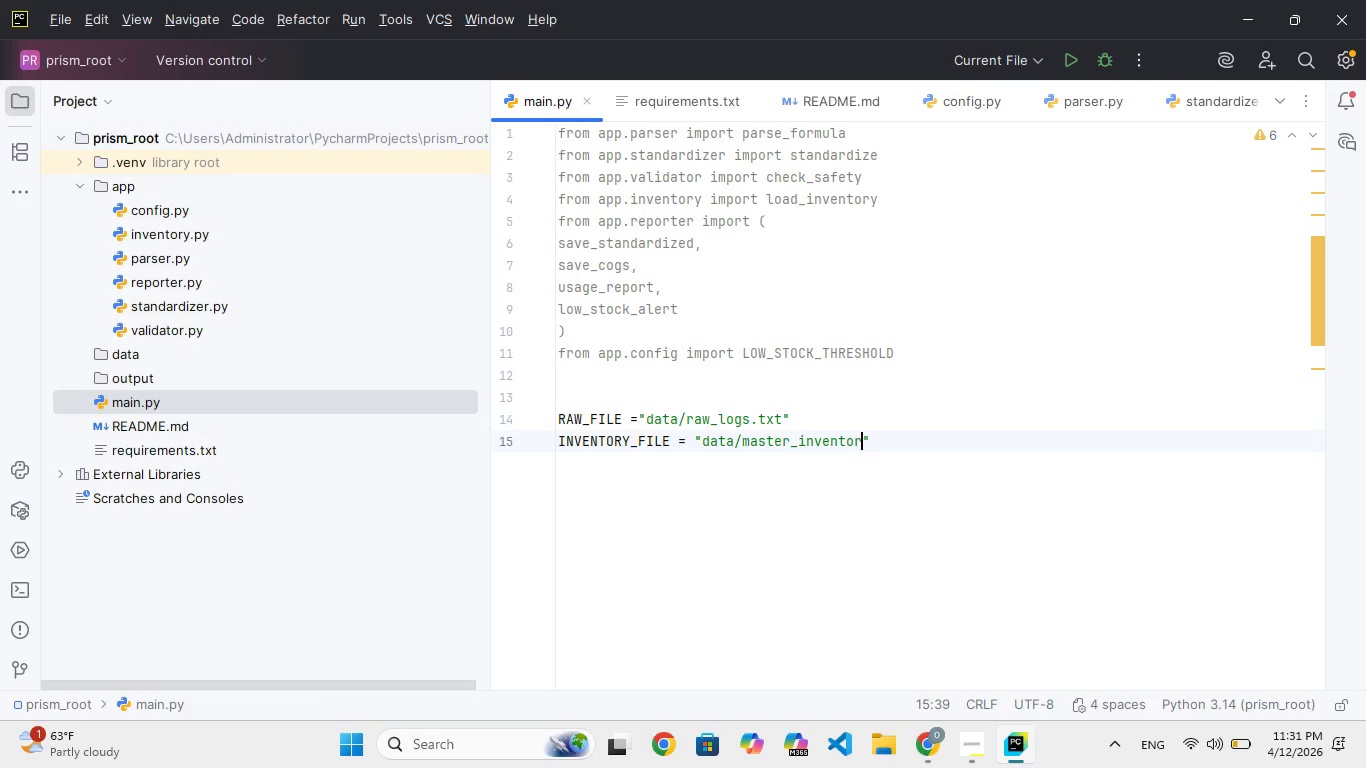 
type(y.csv)
 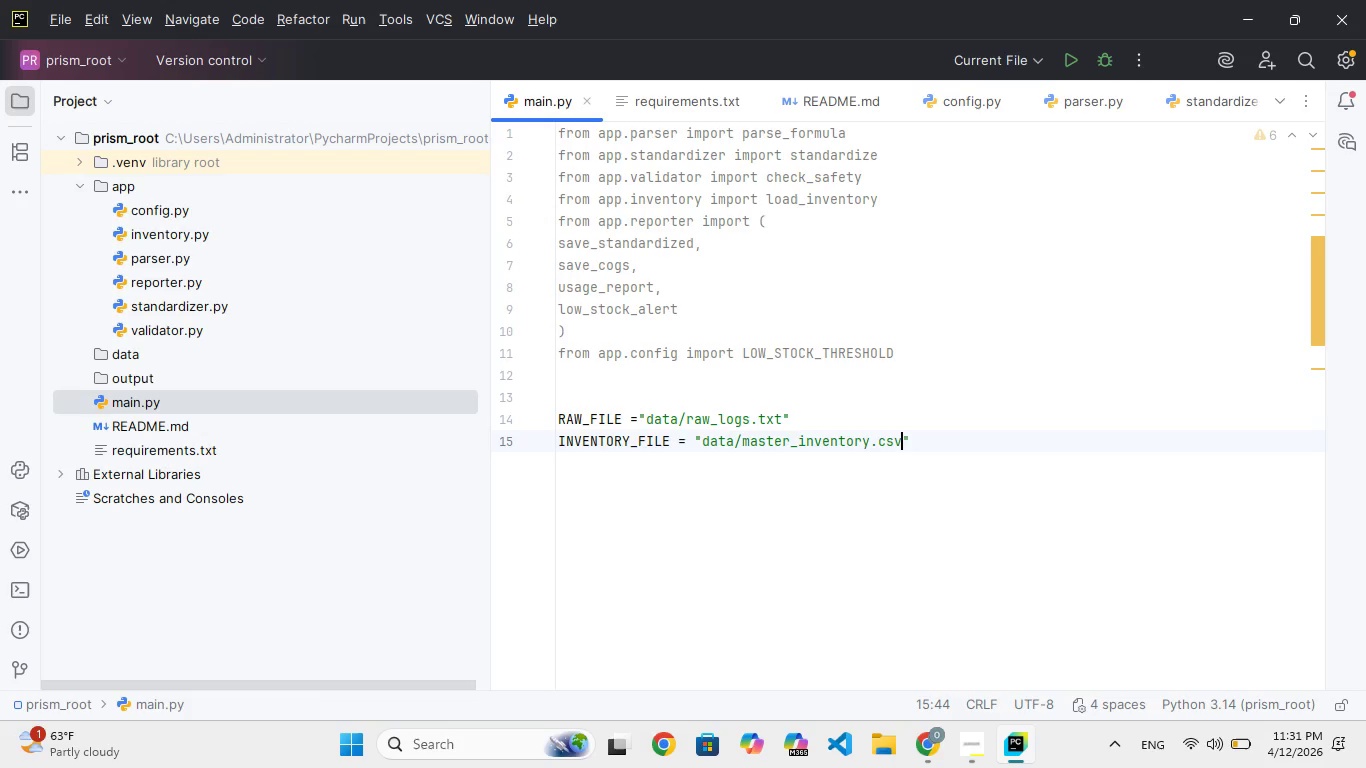 
key(ArrowRight)
 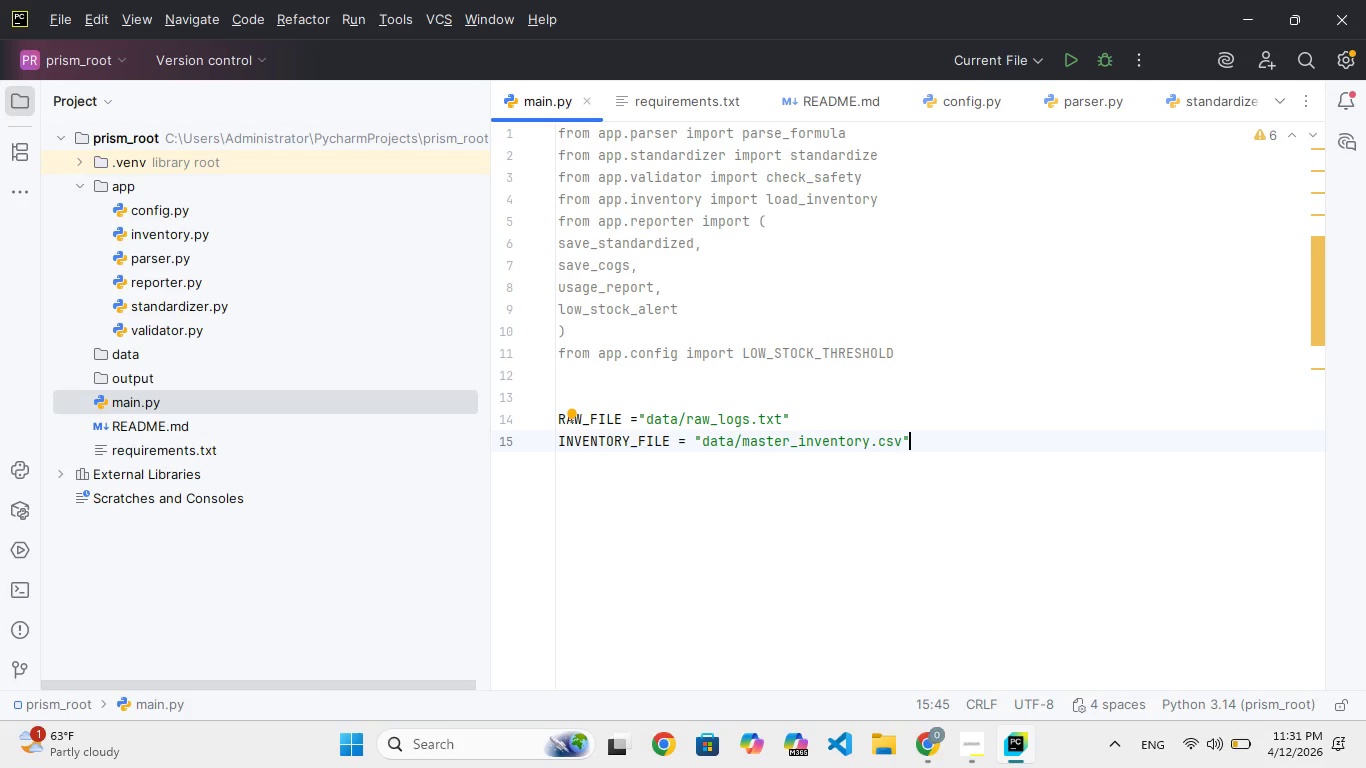 
key(Shift+ShiftRight)
 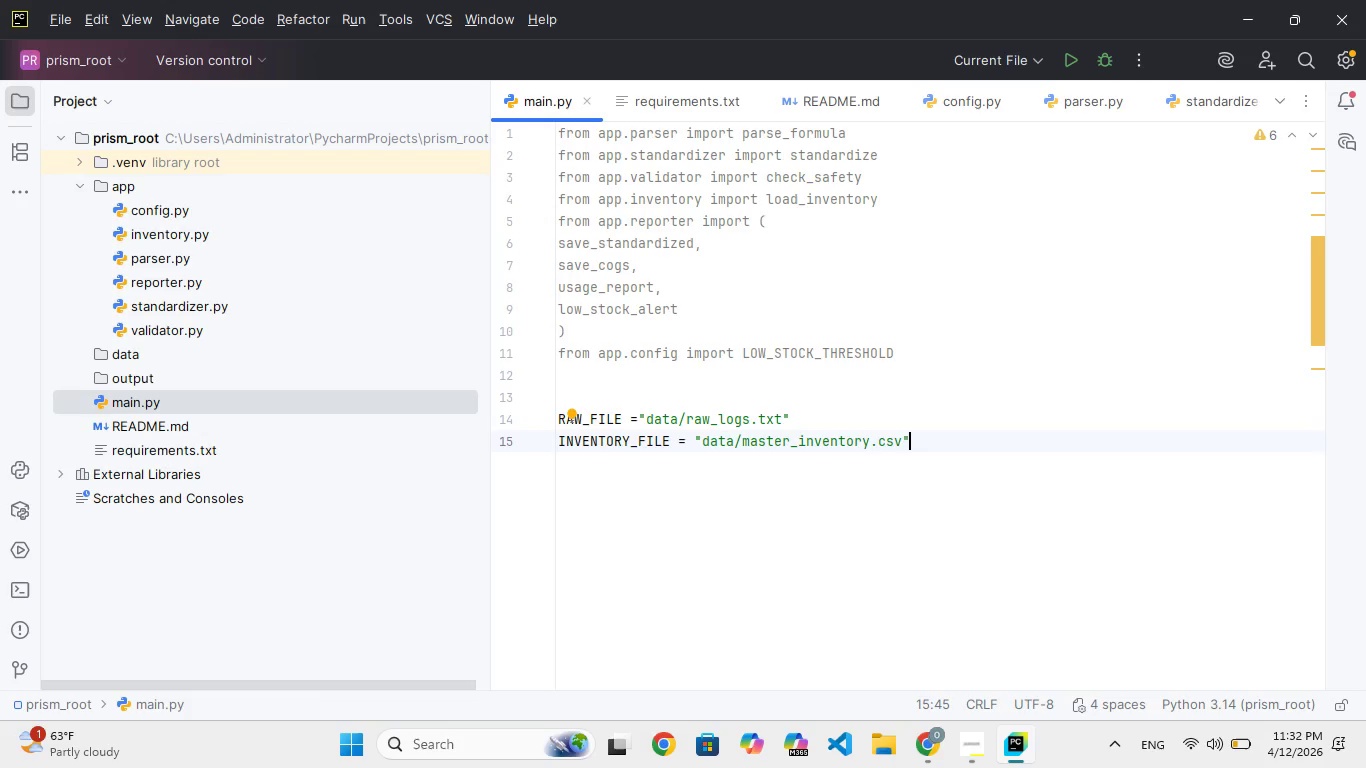 
key(Enter)
 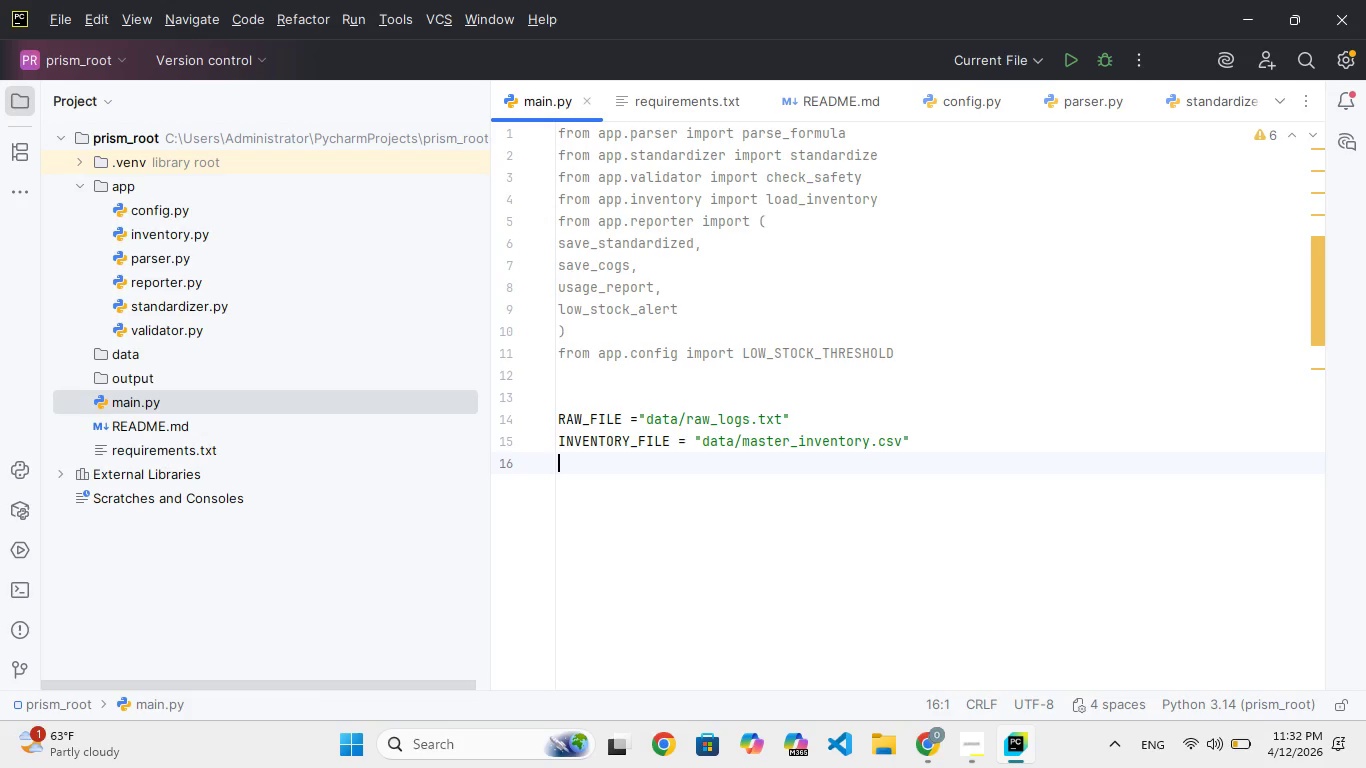 
key(Enter)
 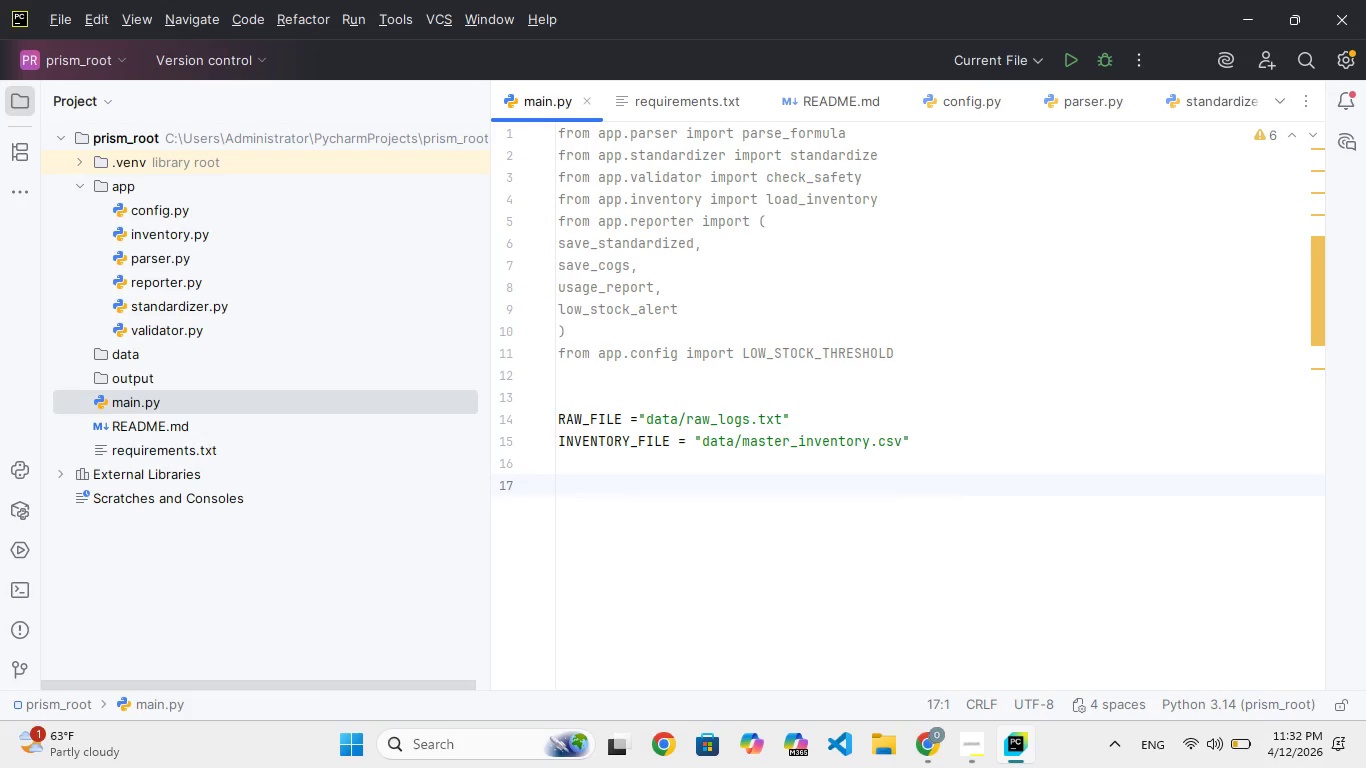 
type(def min()
 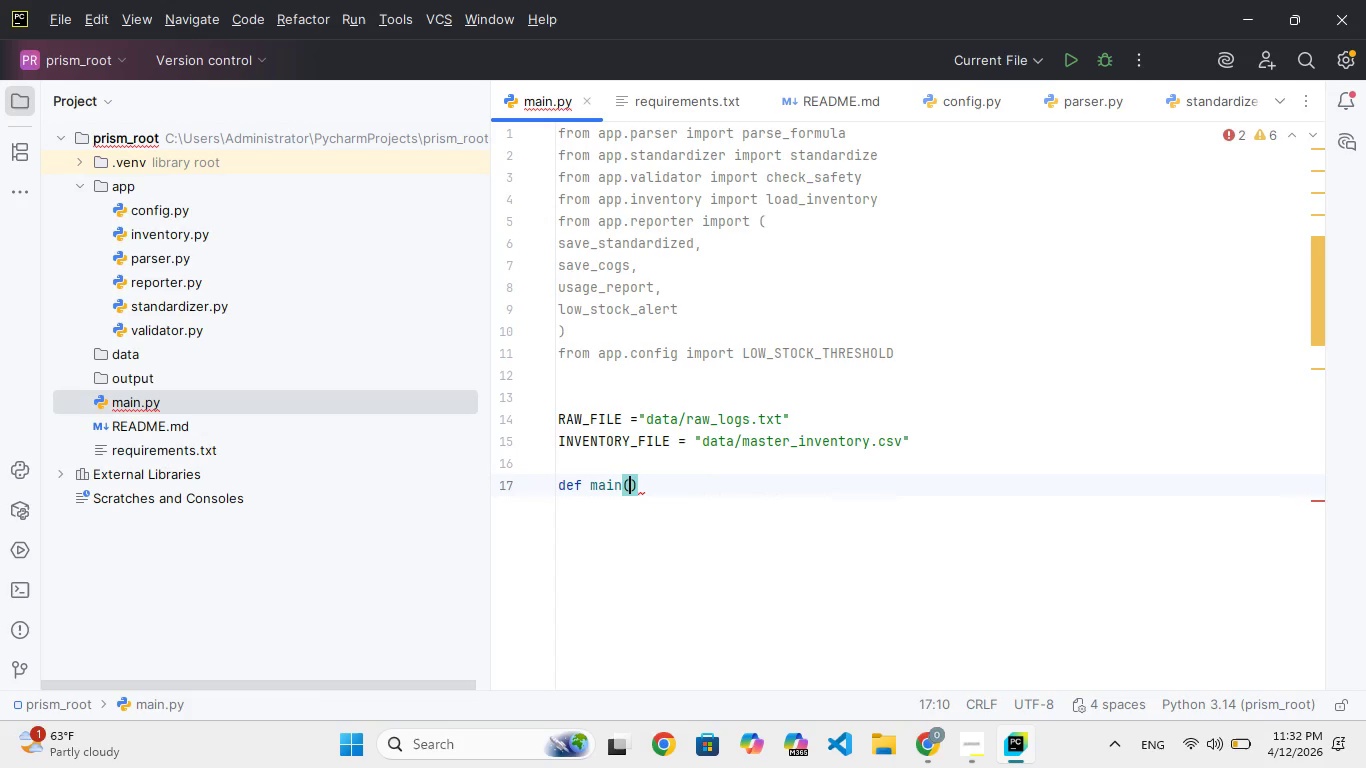 
hold_key(key=A, duration=0.33)
 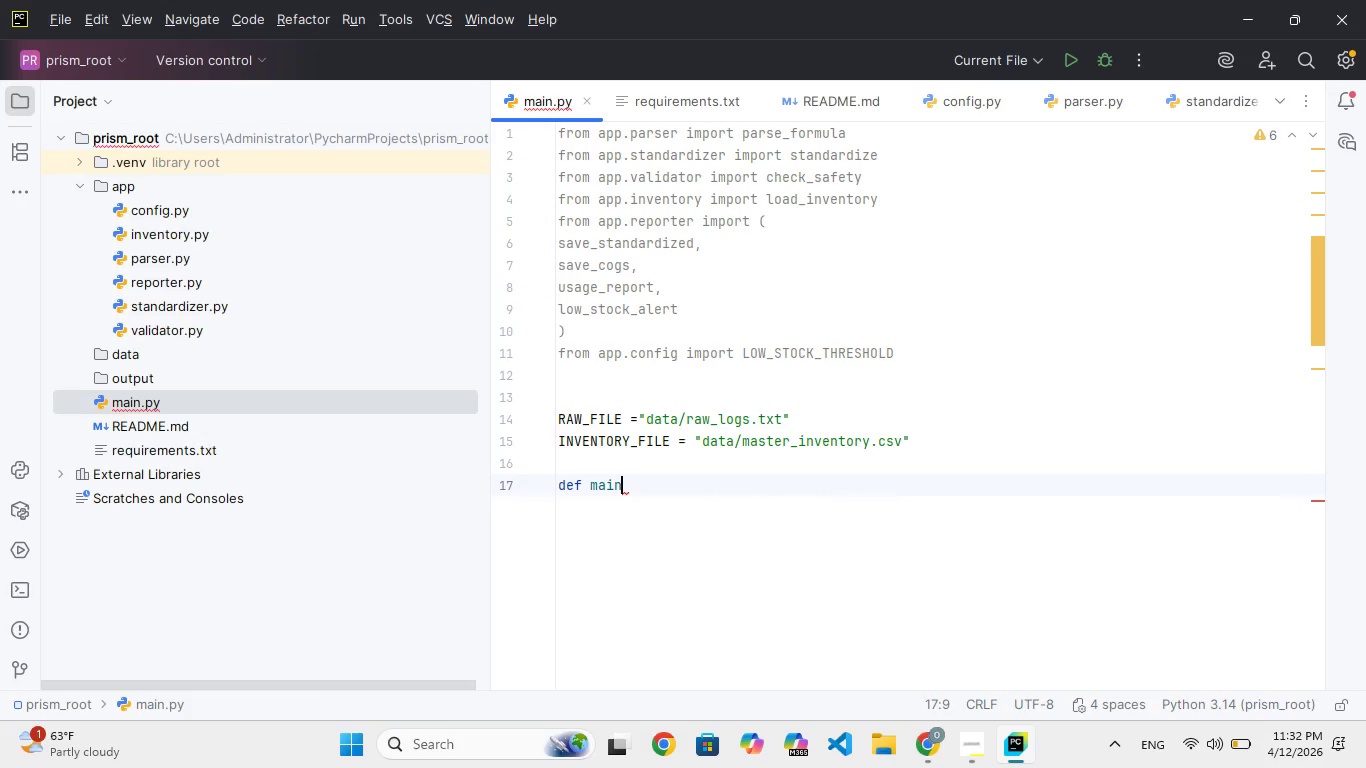 
key(ArrowRight)
 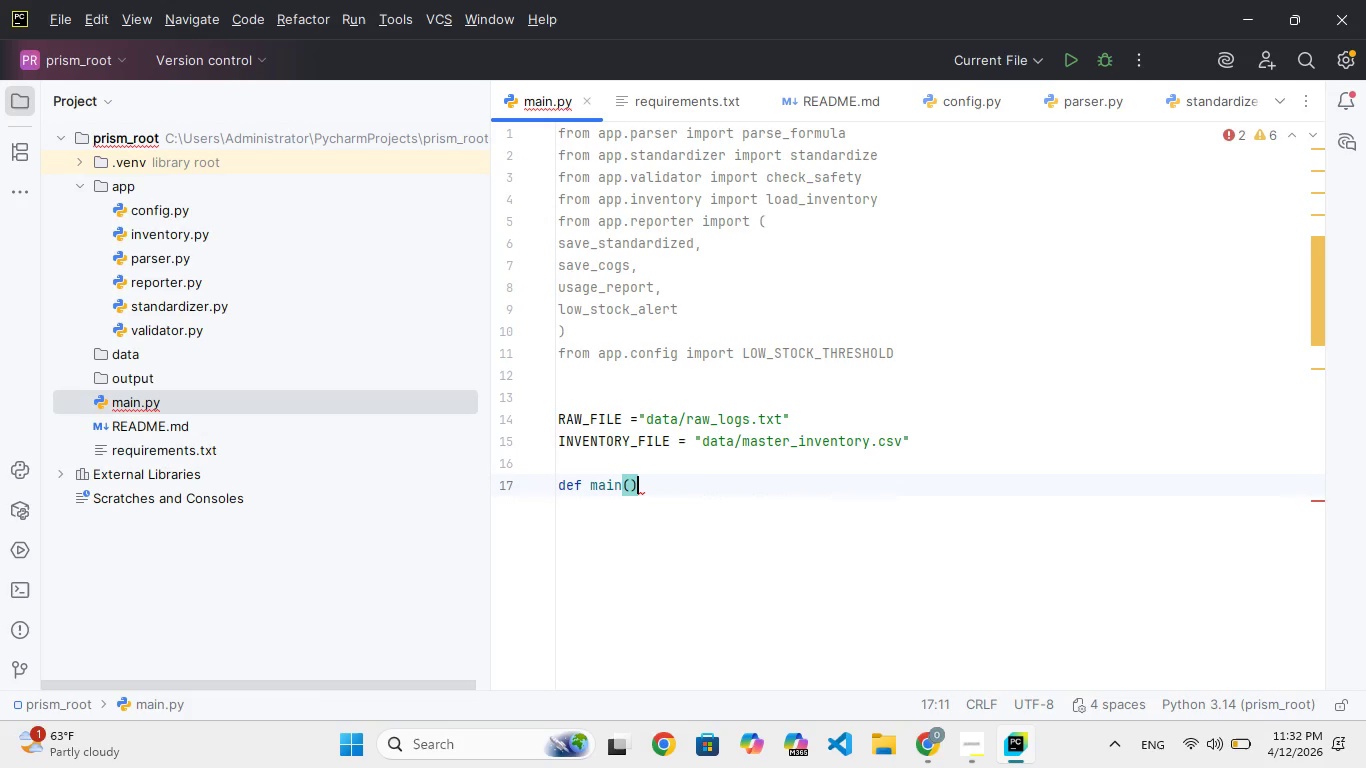 
key(Shift+Semicolon)
 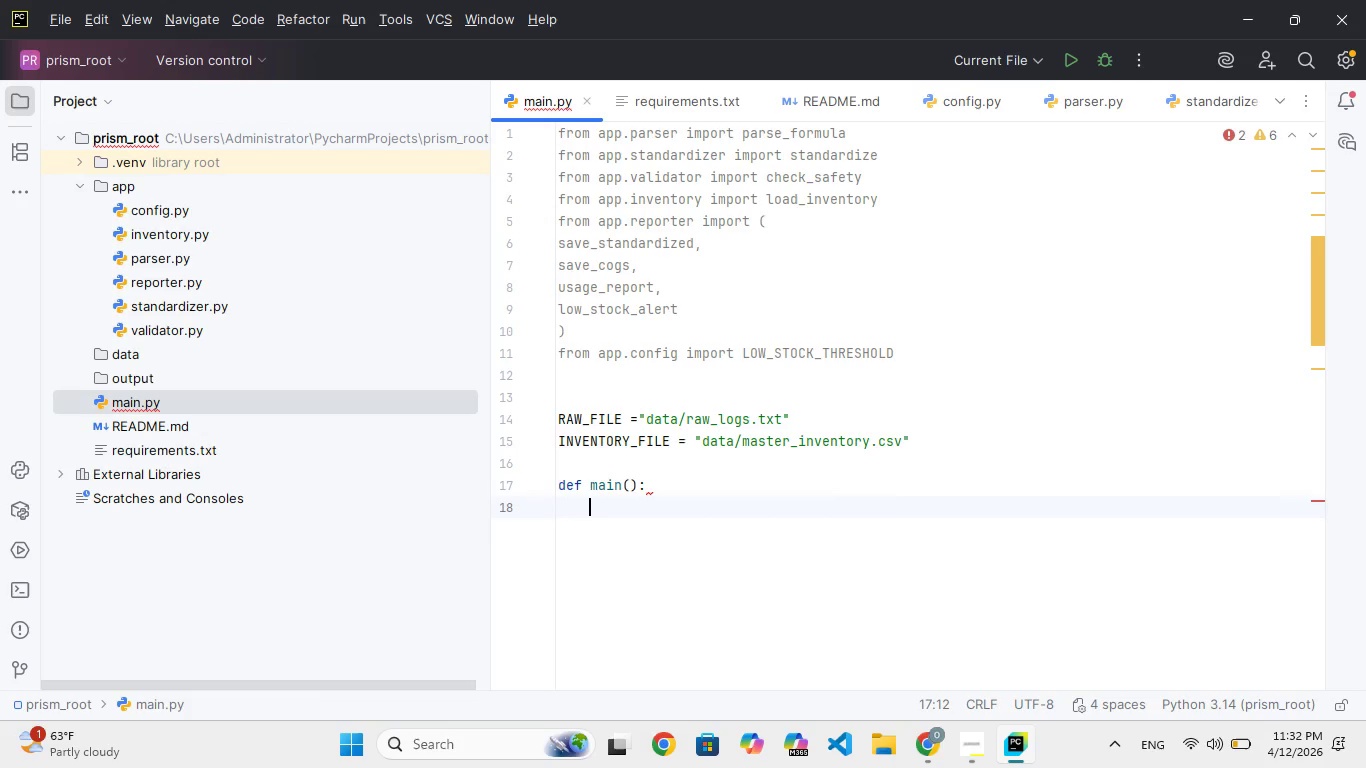 
key(Enter)
 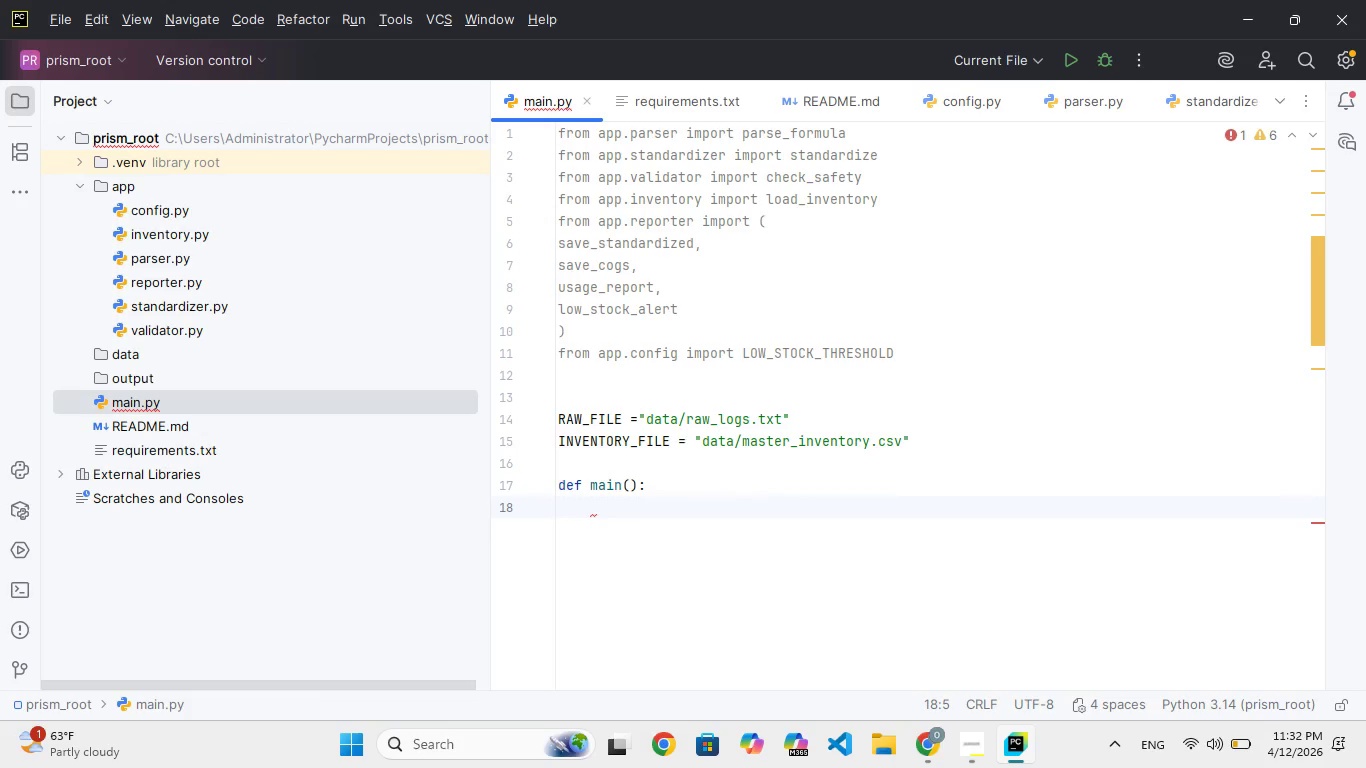 
type(inventor)
 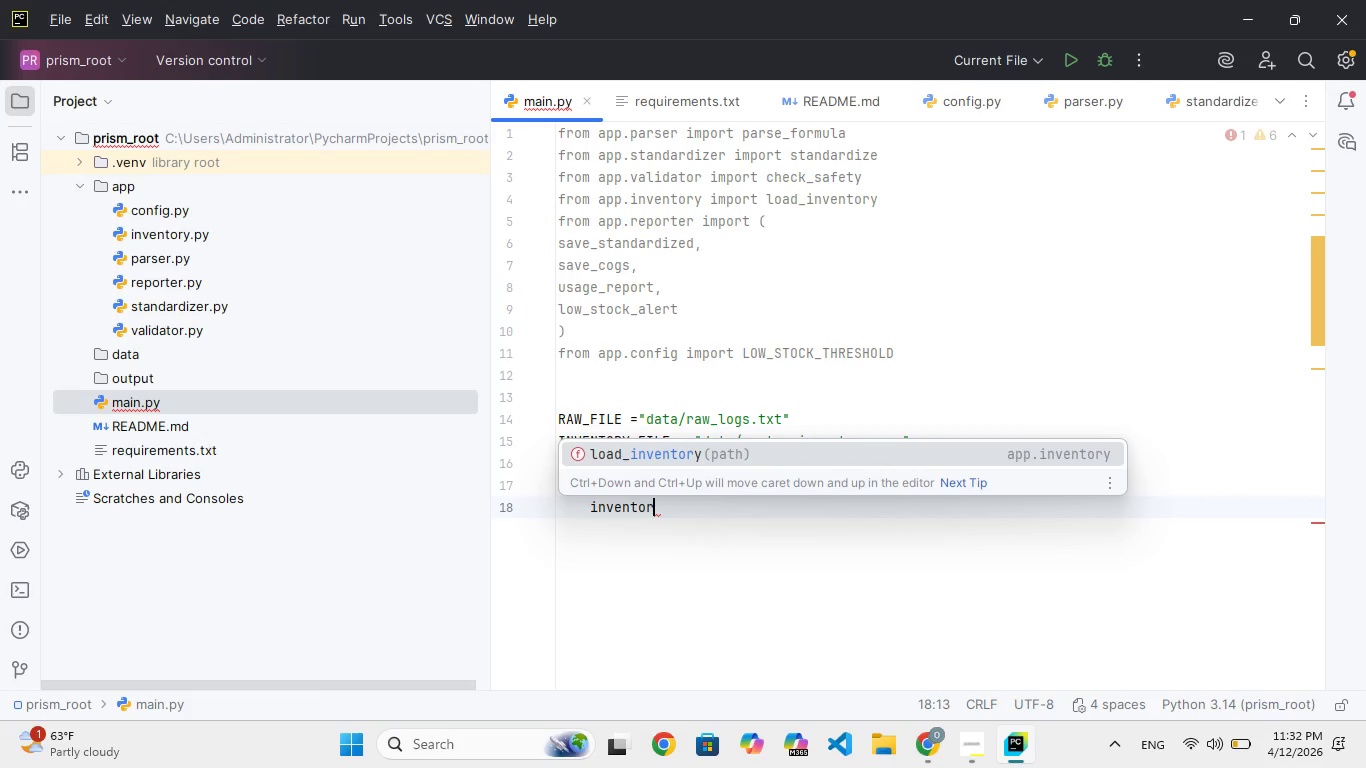 
wait(5.17)
 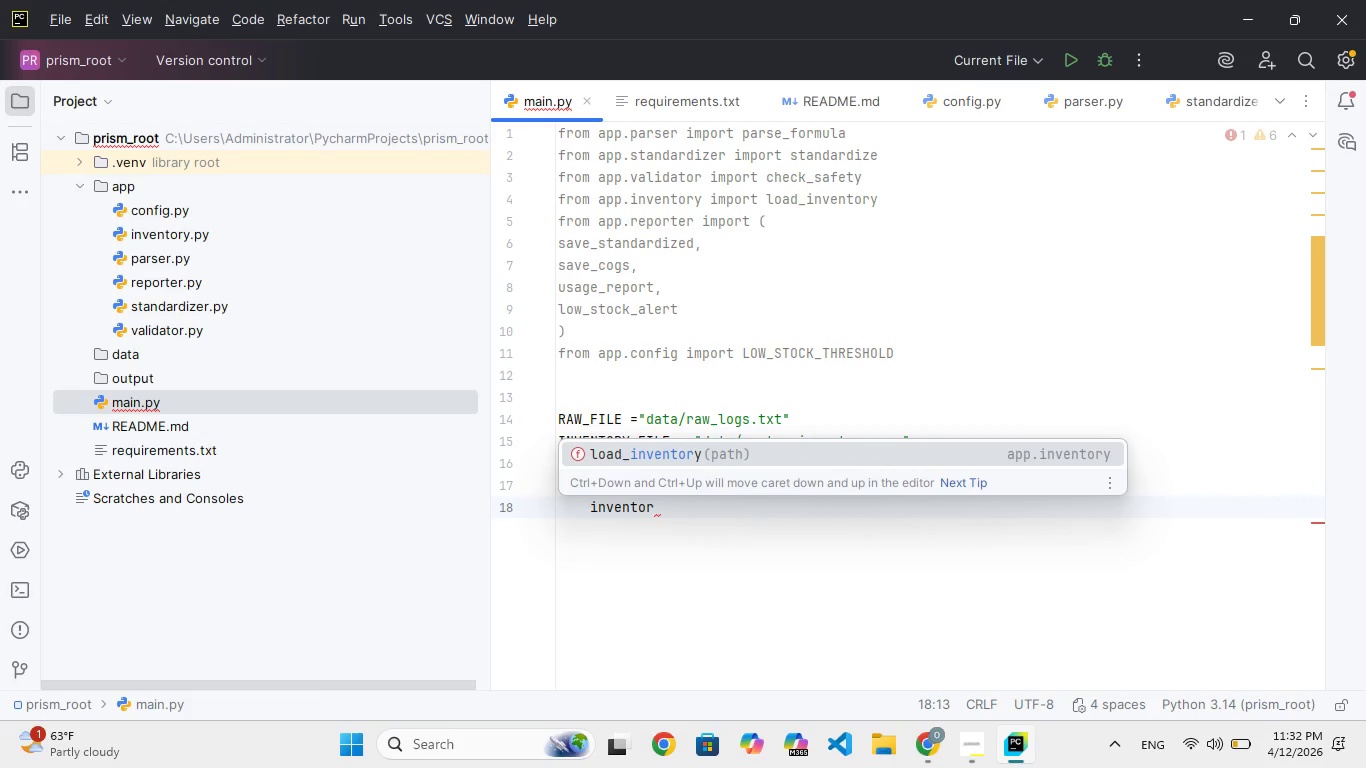 
key(Y)
 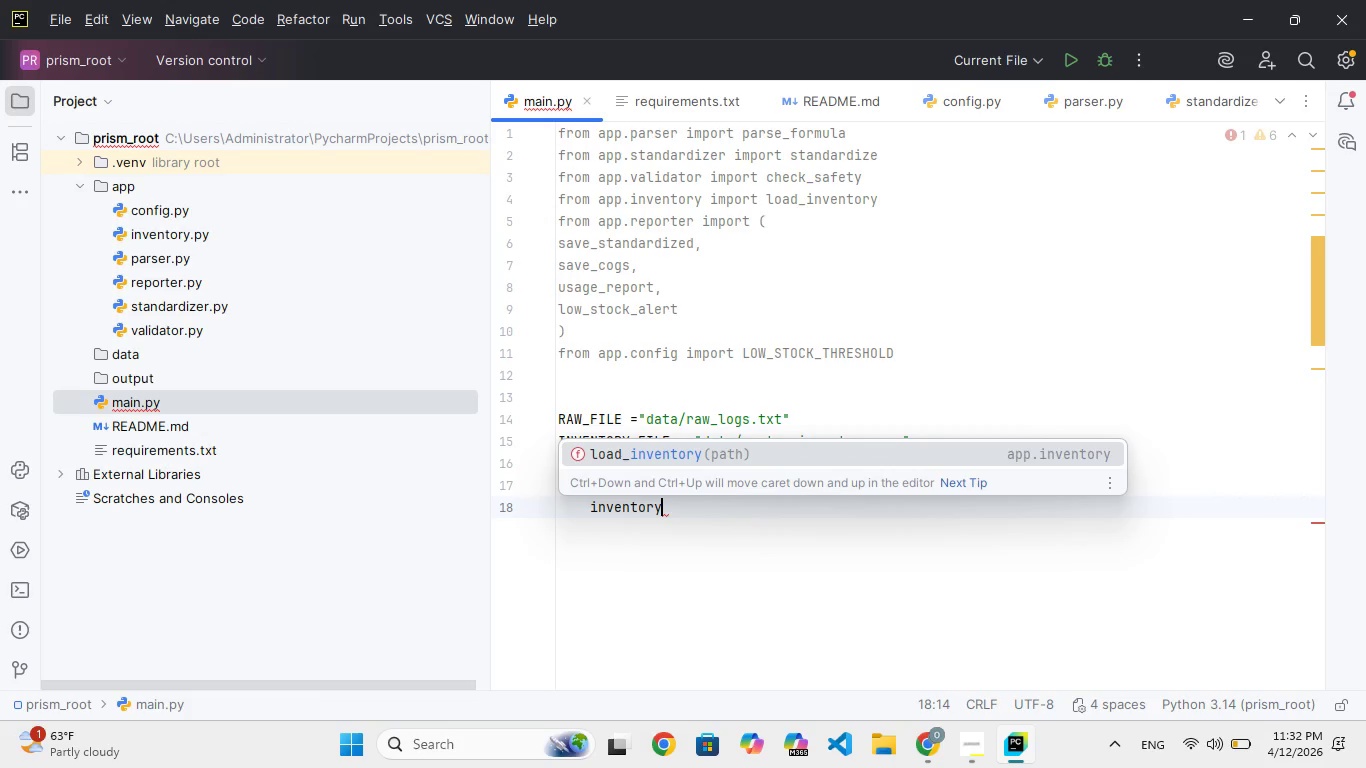 
type(, sta)
key(Backspace)
type(o)
 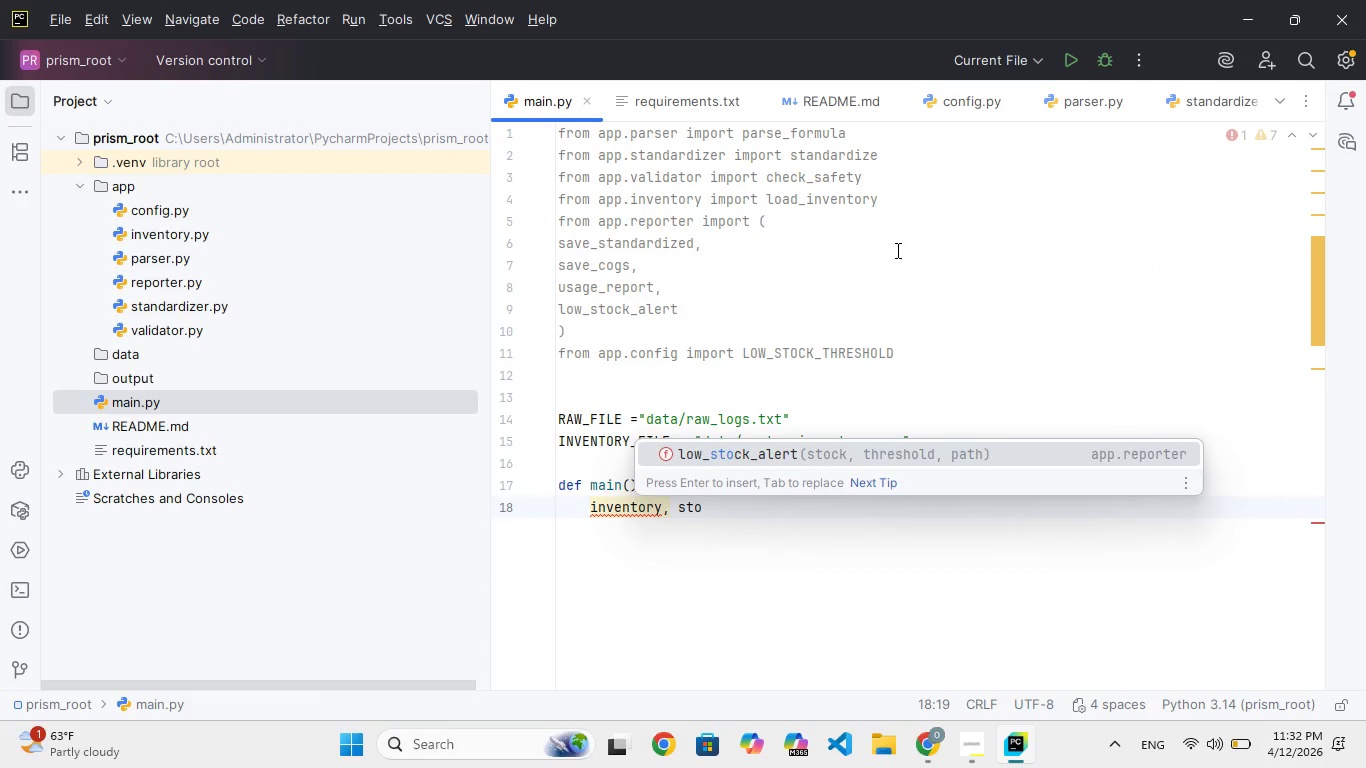 
type(ck =lod_inventoy)
 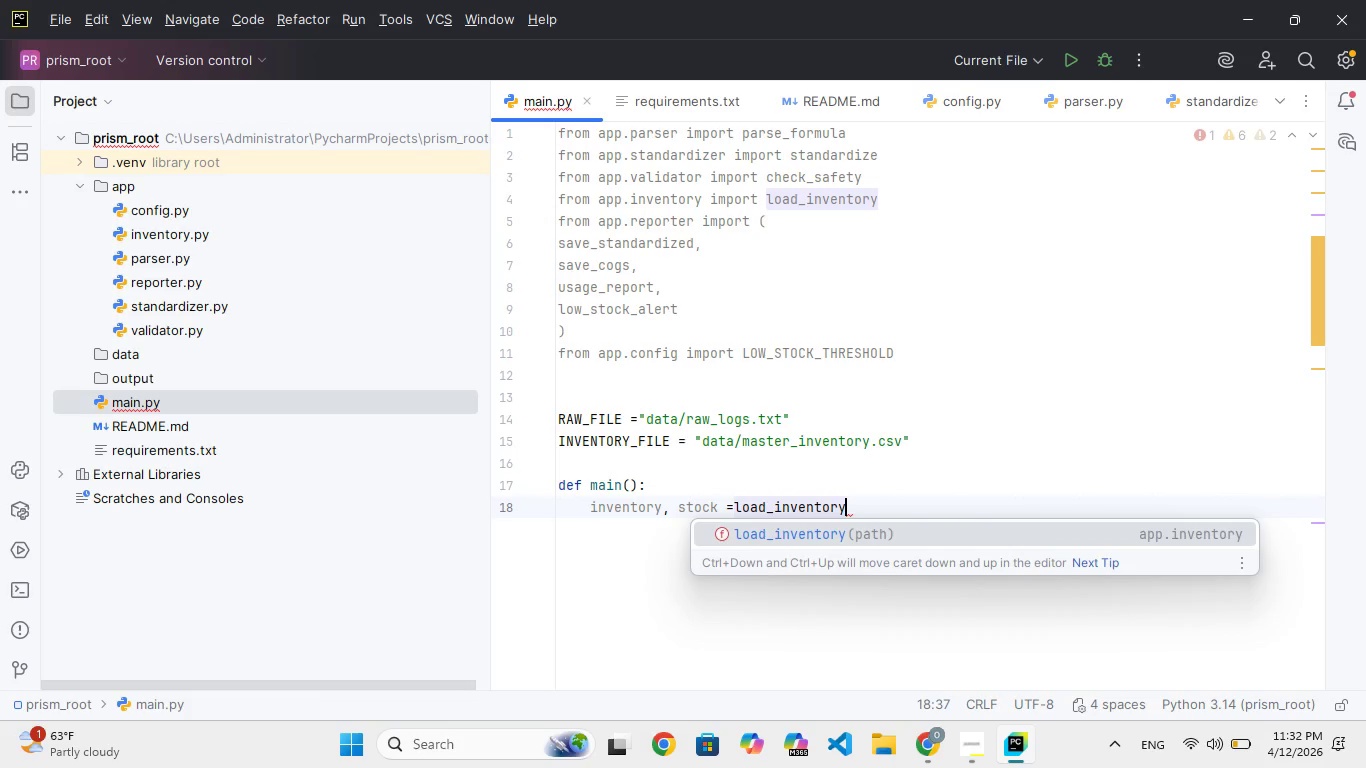 
hold_key(key=A, duration=0.33)
 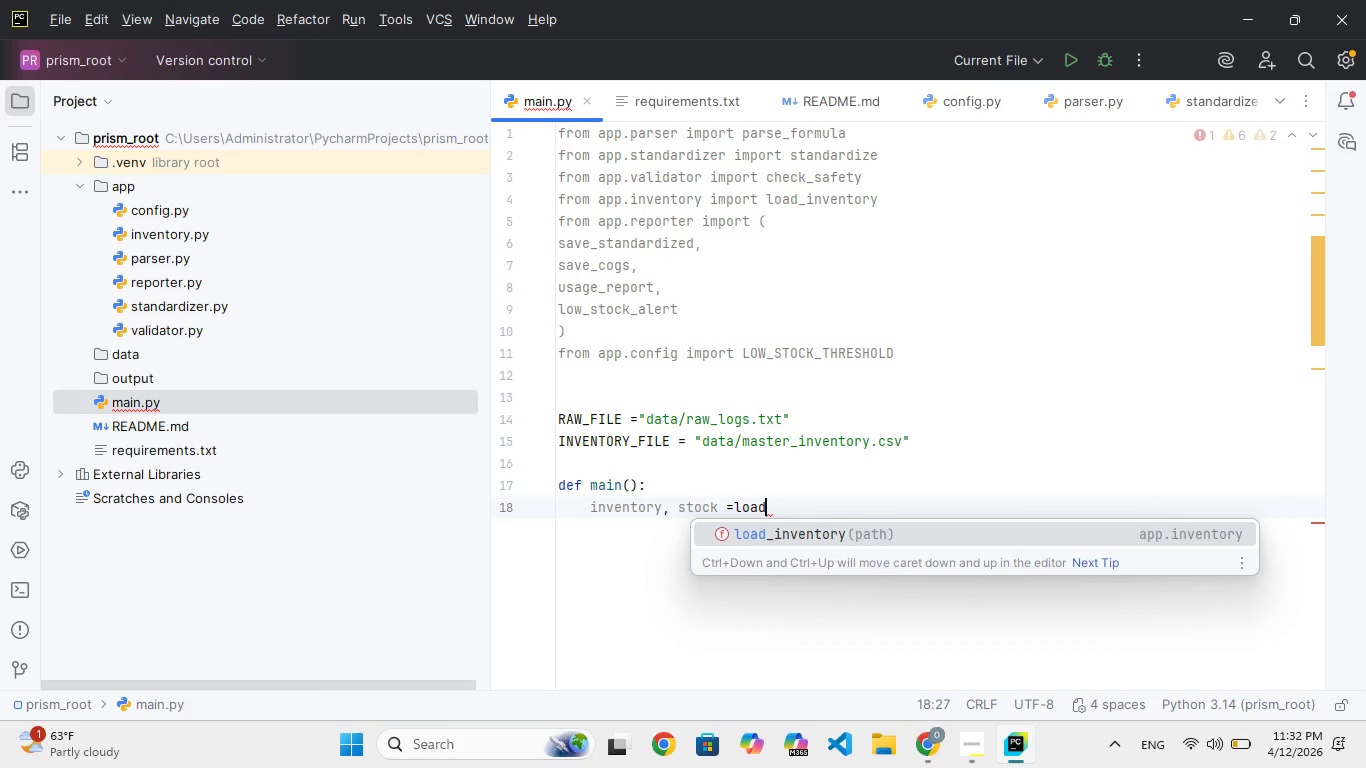 
hold_key(key=R, duration=0.5)
 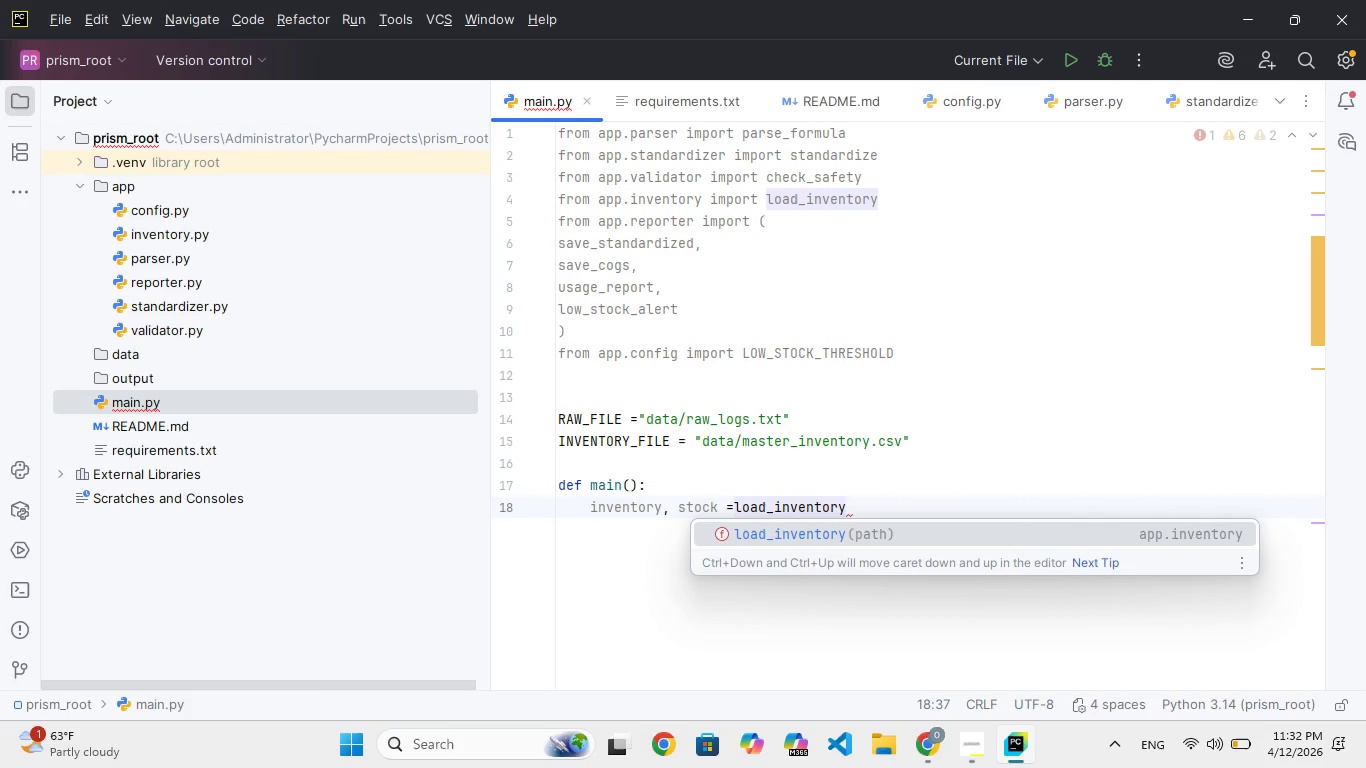 
key(Enter)
 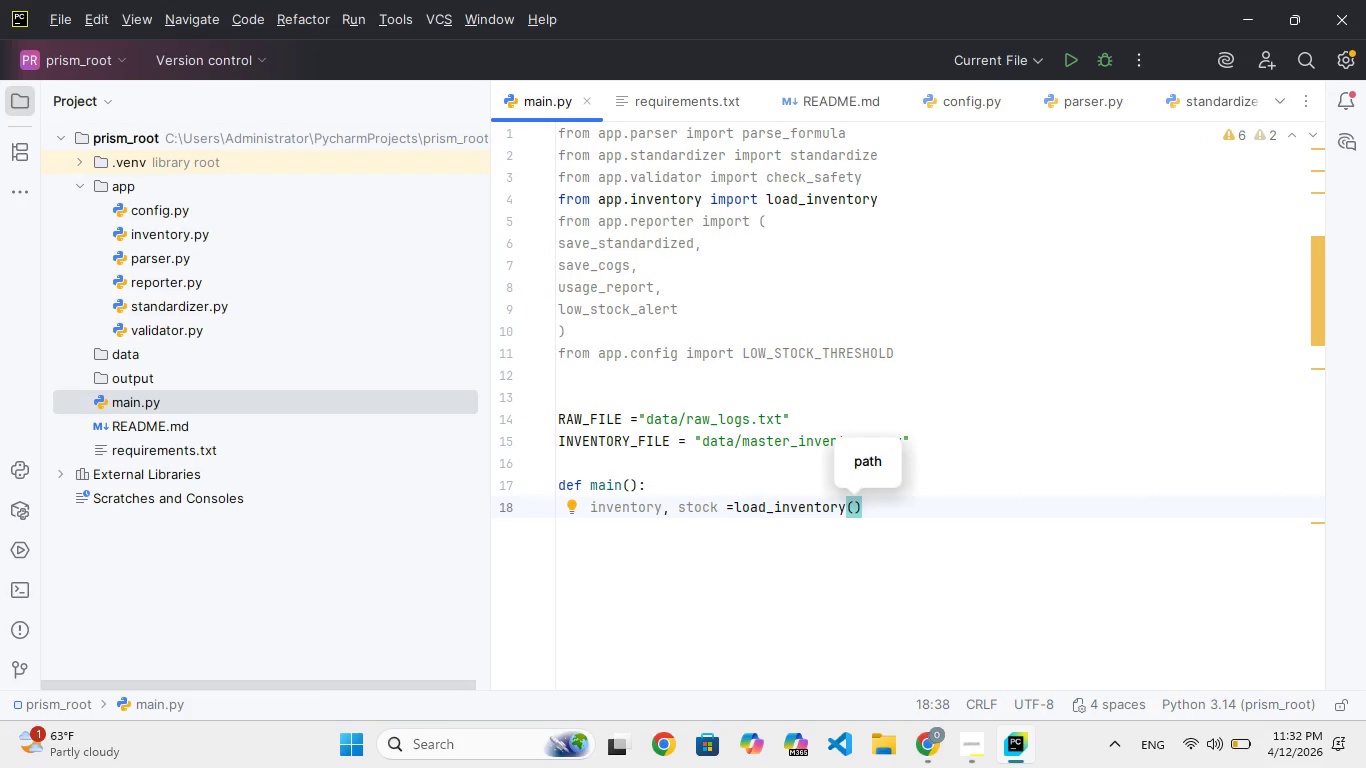 
type(INVENTORY)
 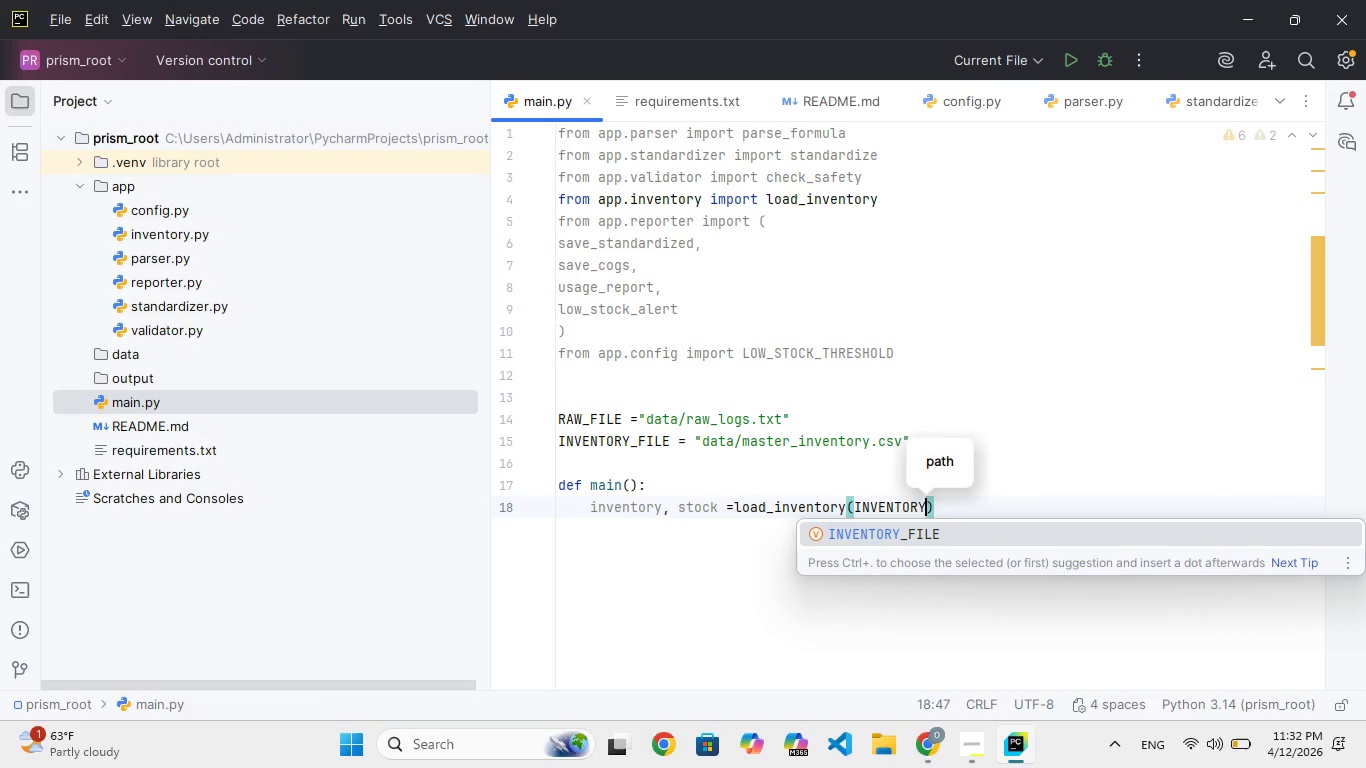 
key(Enter)
 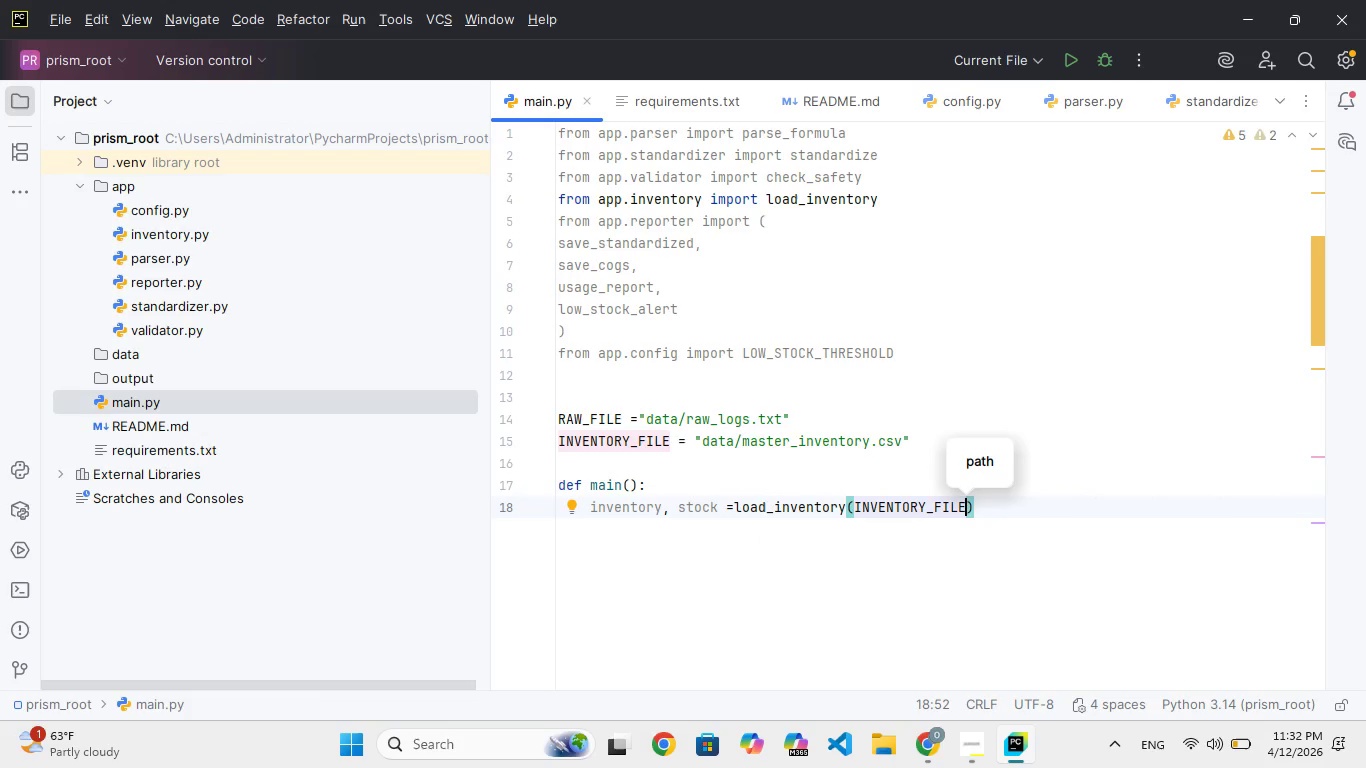 
key(ArrowRight)
 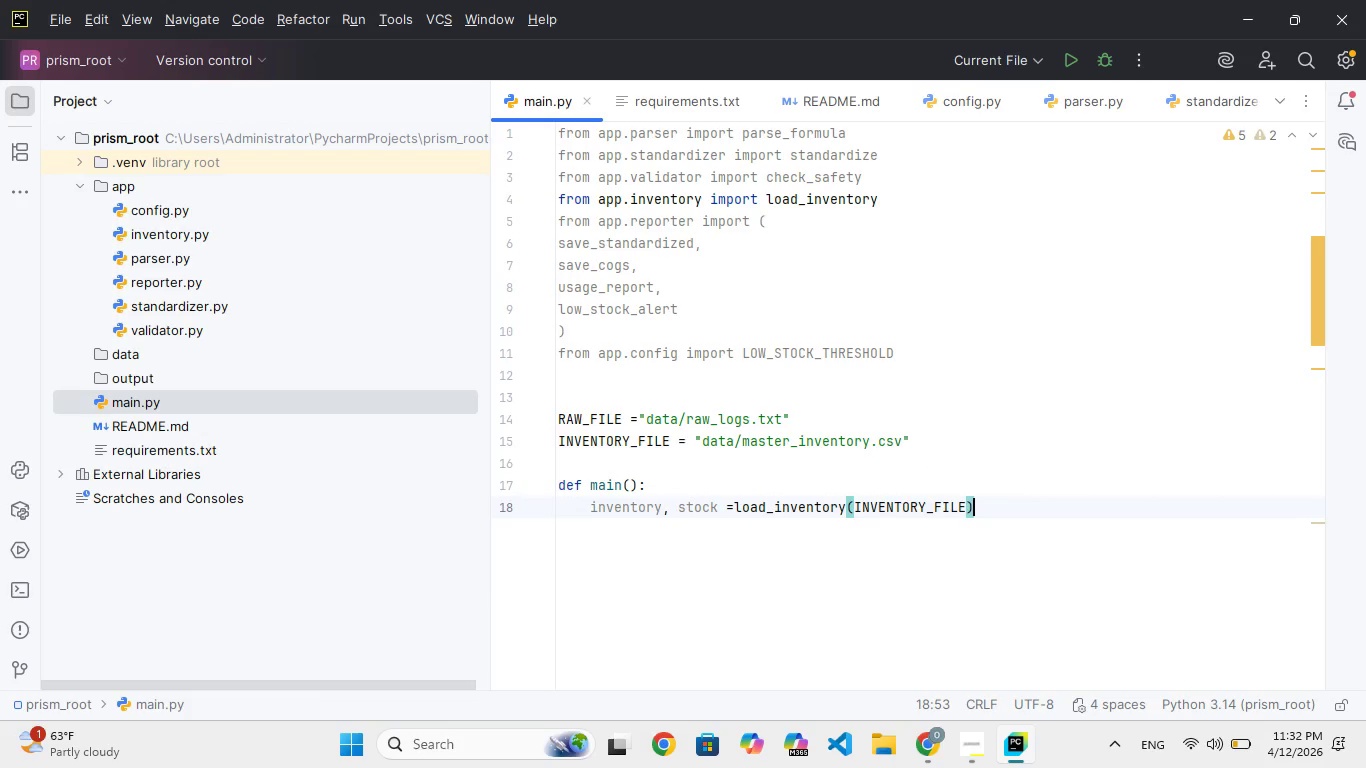 
key(Enter)
 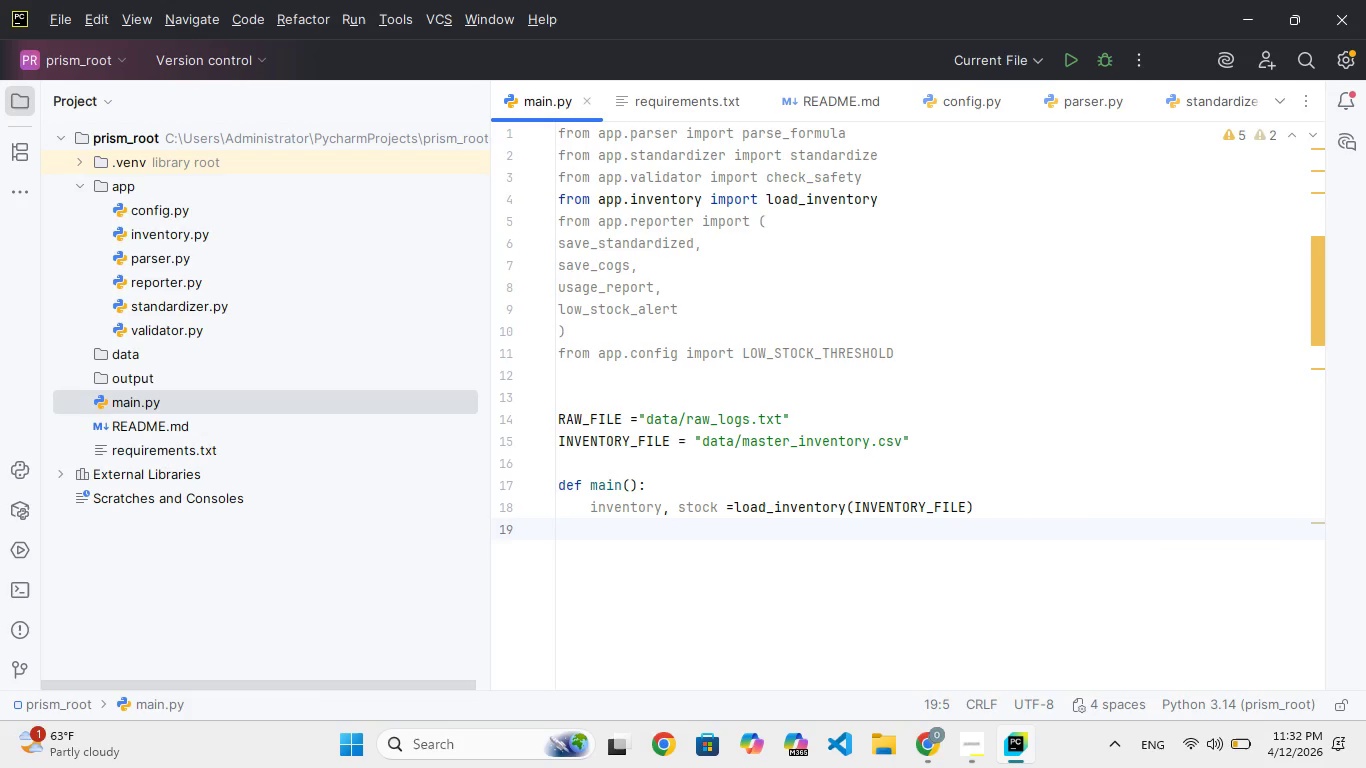 
key(Enter)
 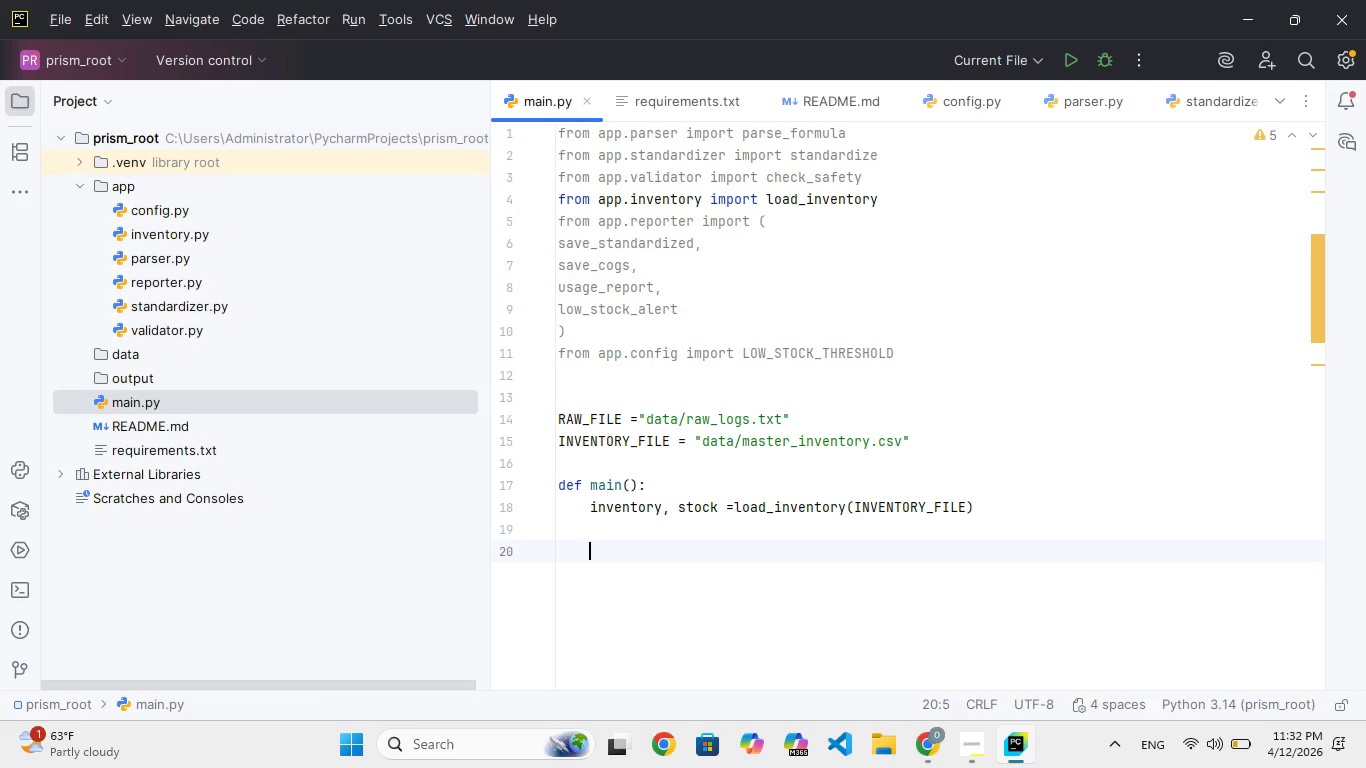 
type(STANDA)
key(Backspace)
key(Backspace)
key(Backspace)
key(Backspace)
key(Backspace)
key(Backspace)
type(stand)
 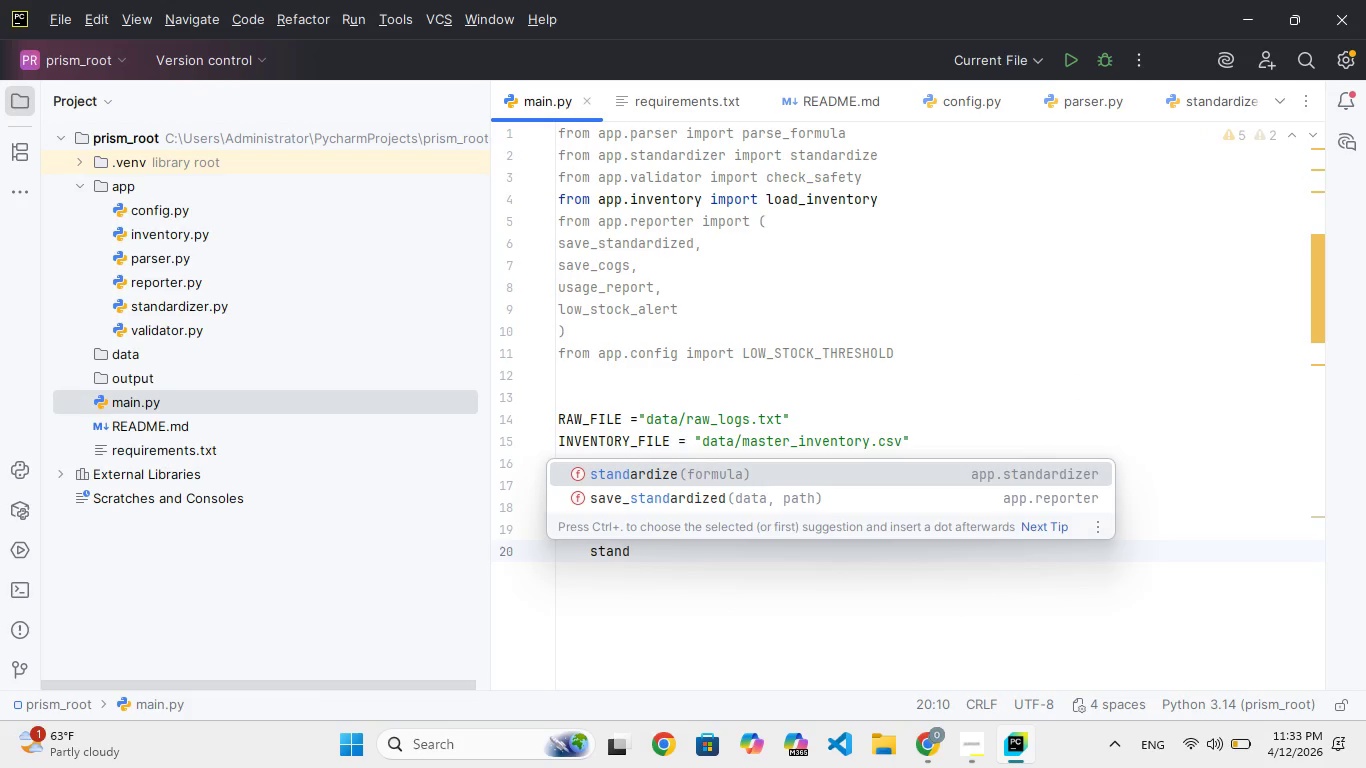 
key(Enter)
 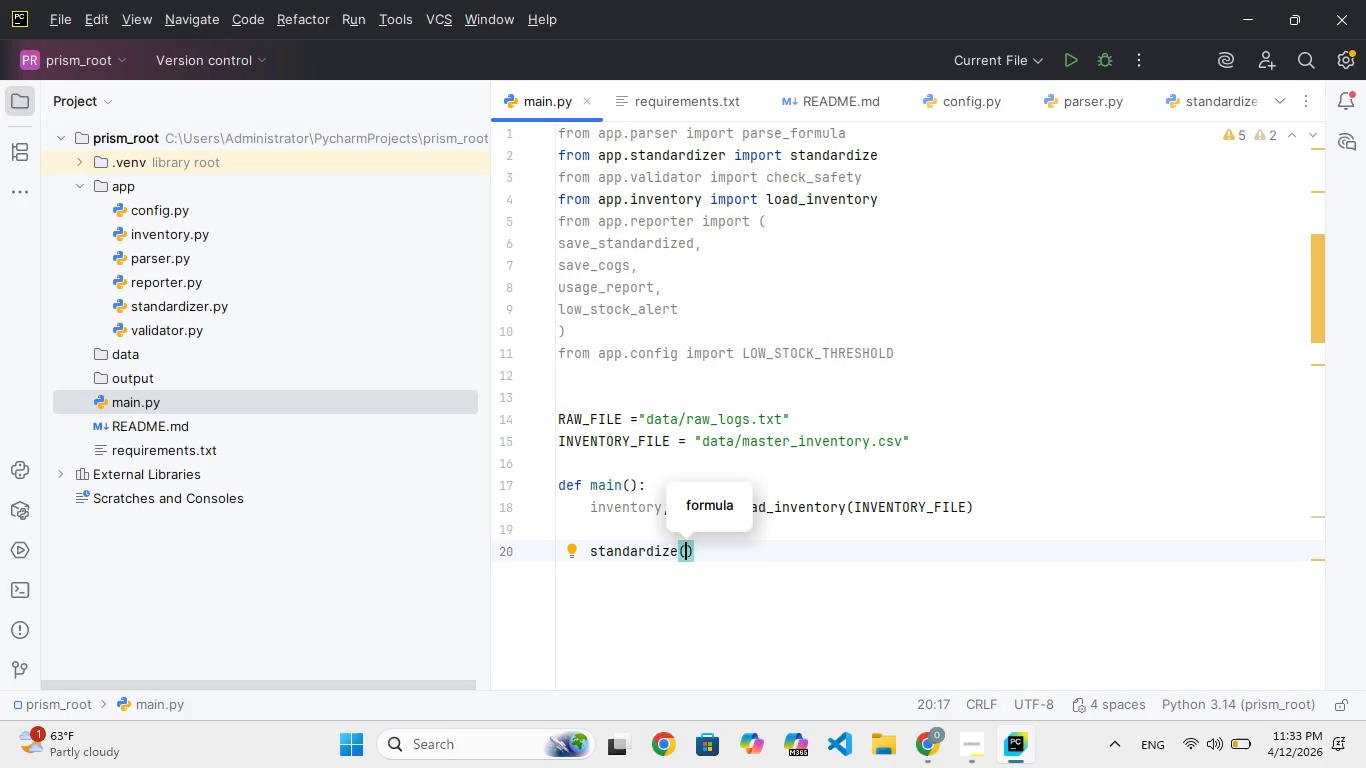 
key(ArrowLeft)
 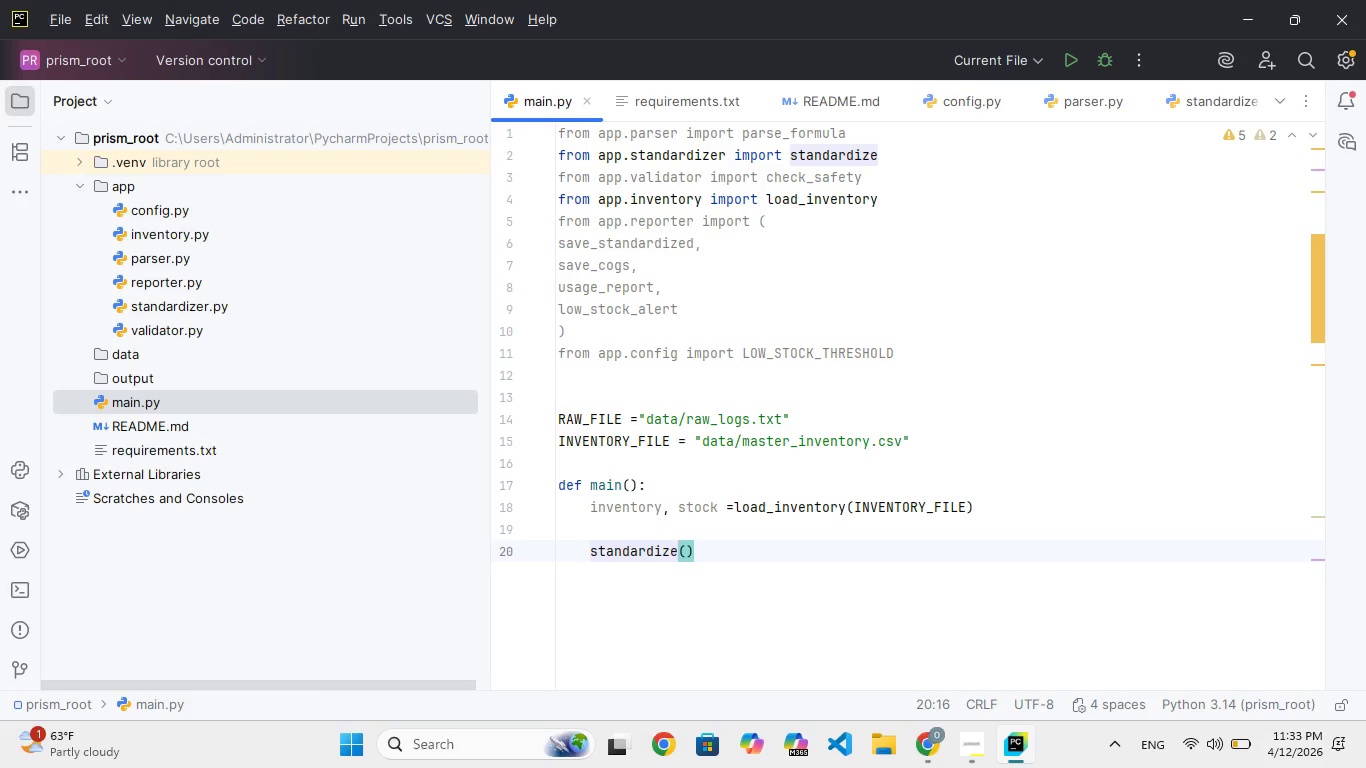 
type(_data)
 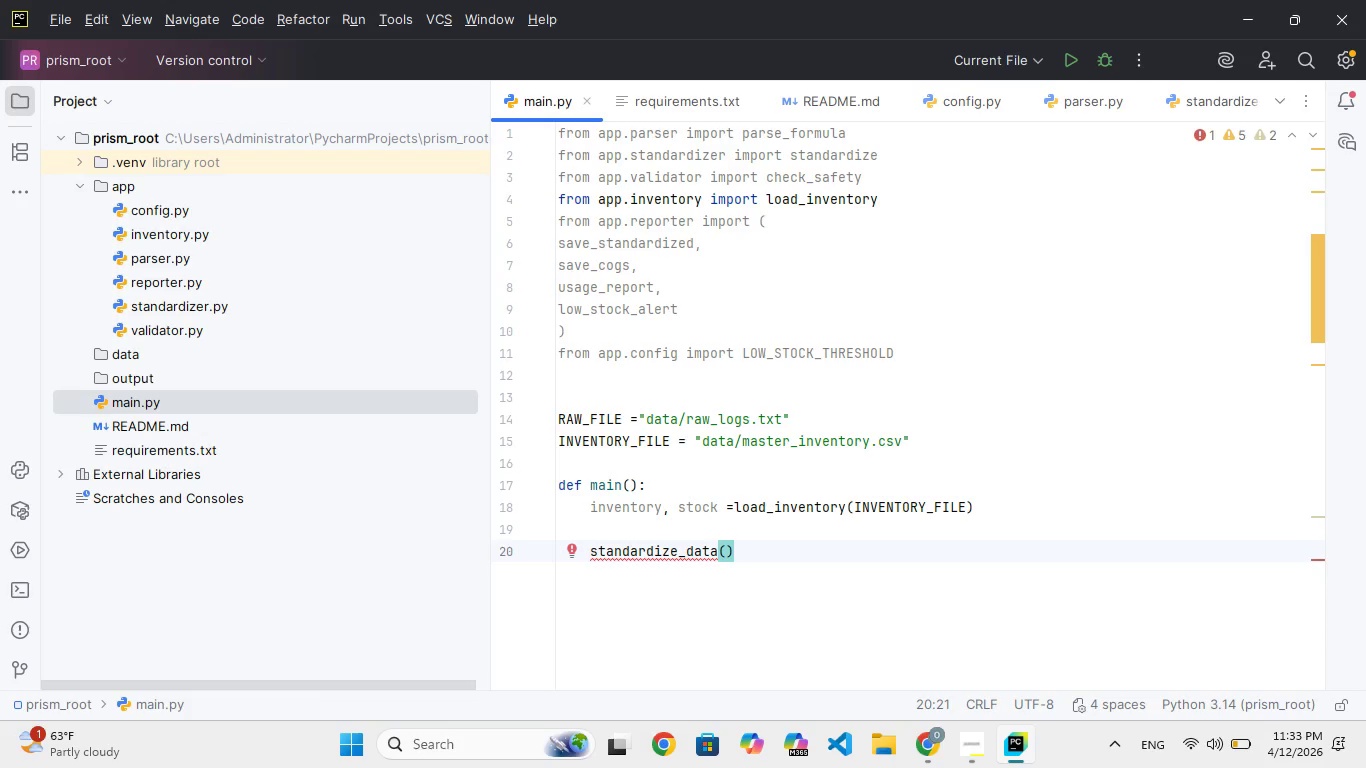 
key(ArrowRight)
 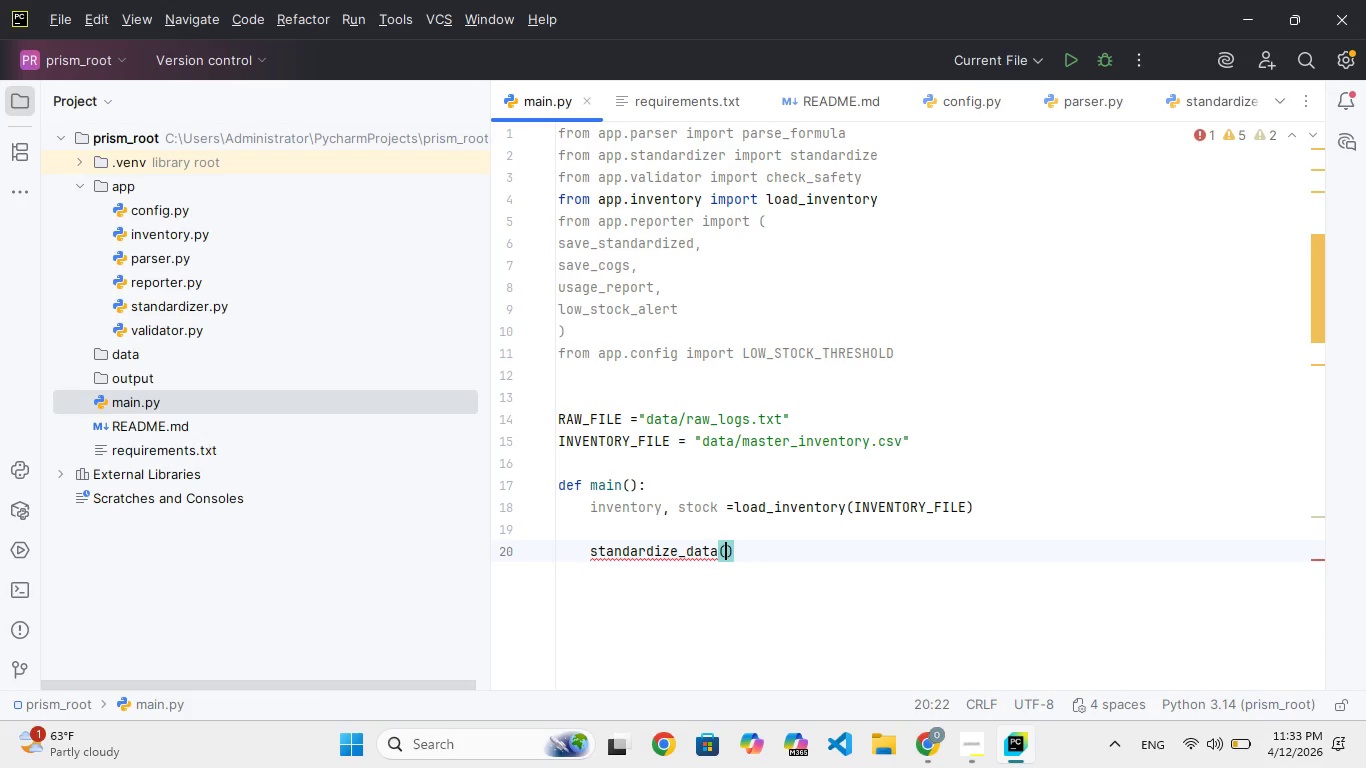 
key(ArrowRight)
 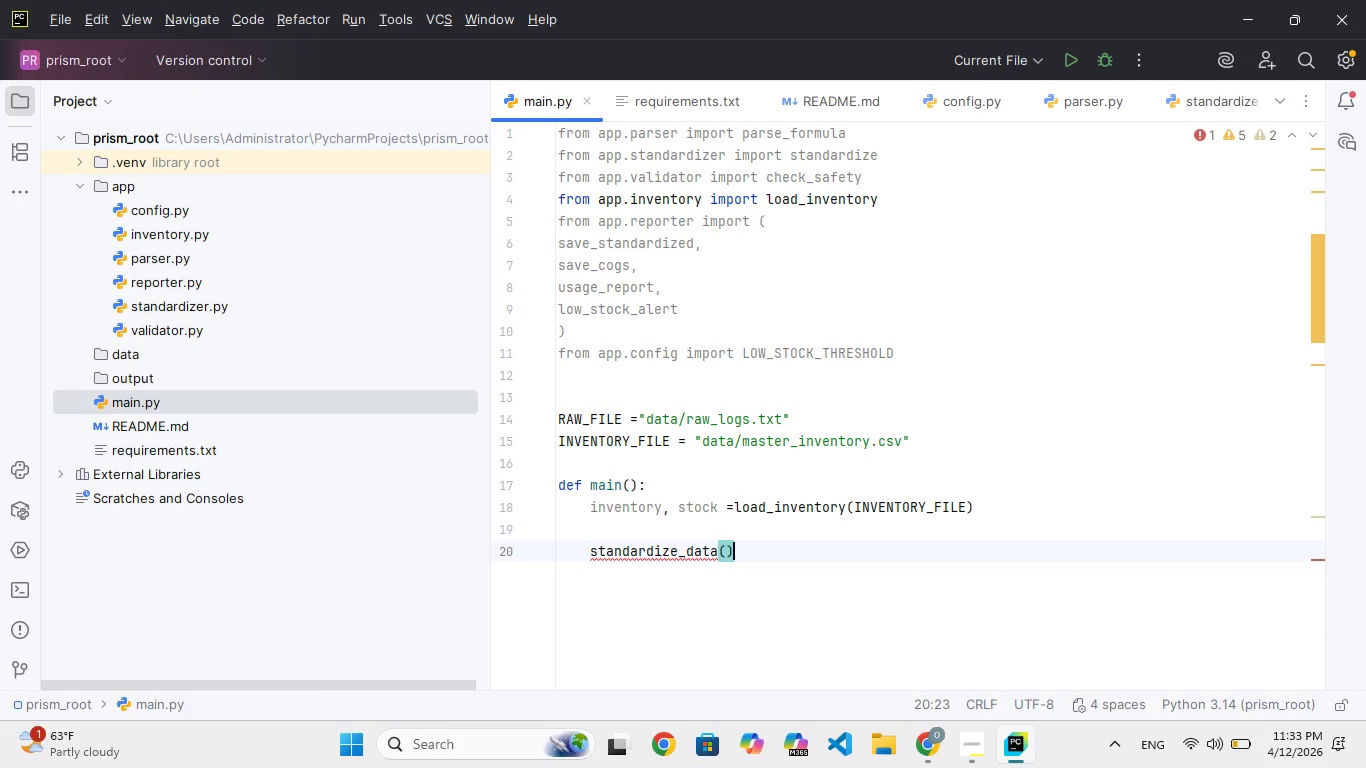 
key(Backspace)
 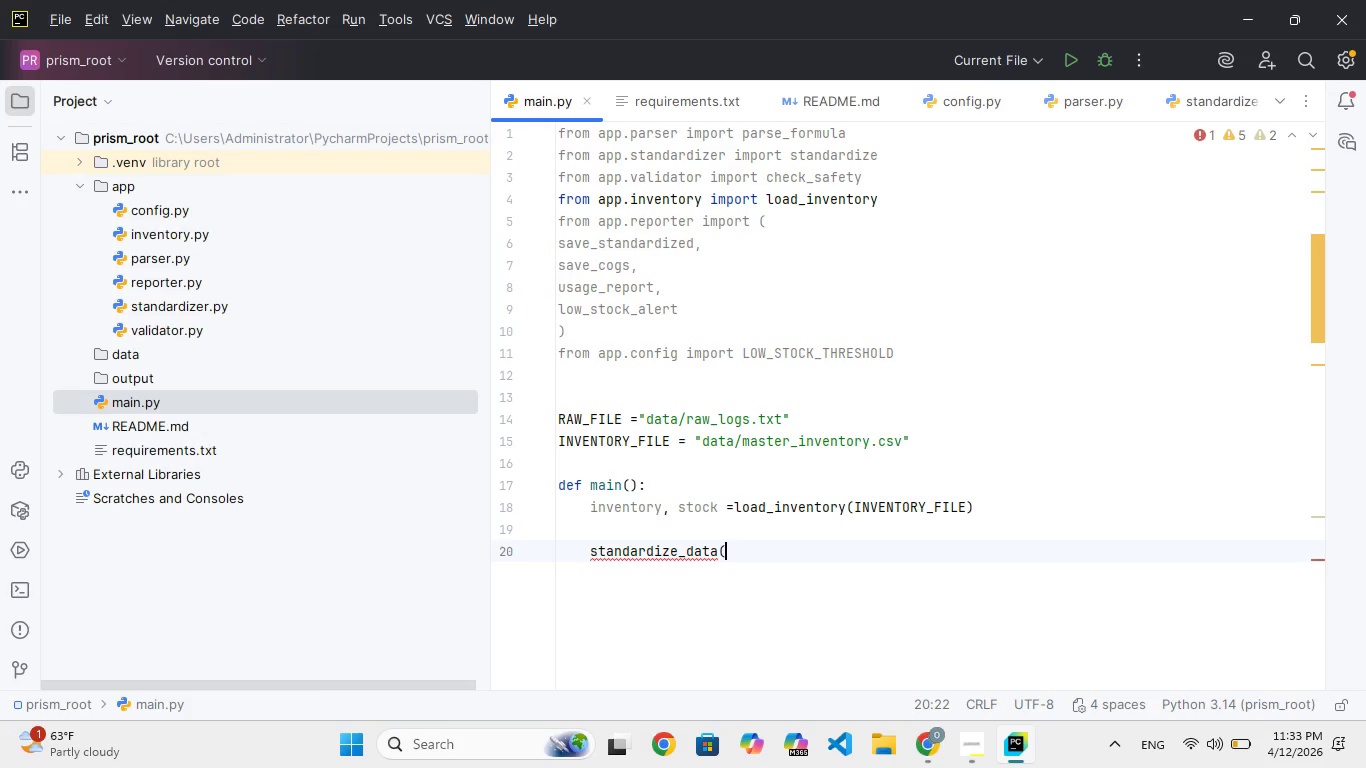 
key(Backspace)
 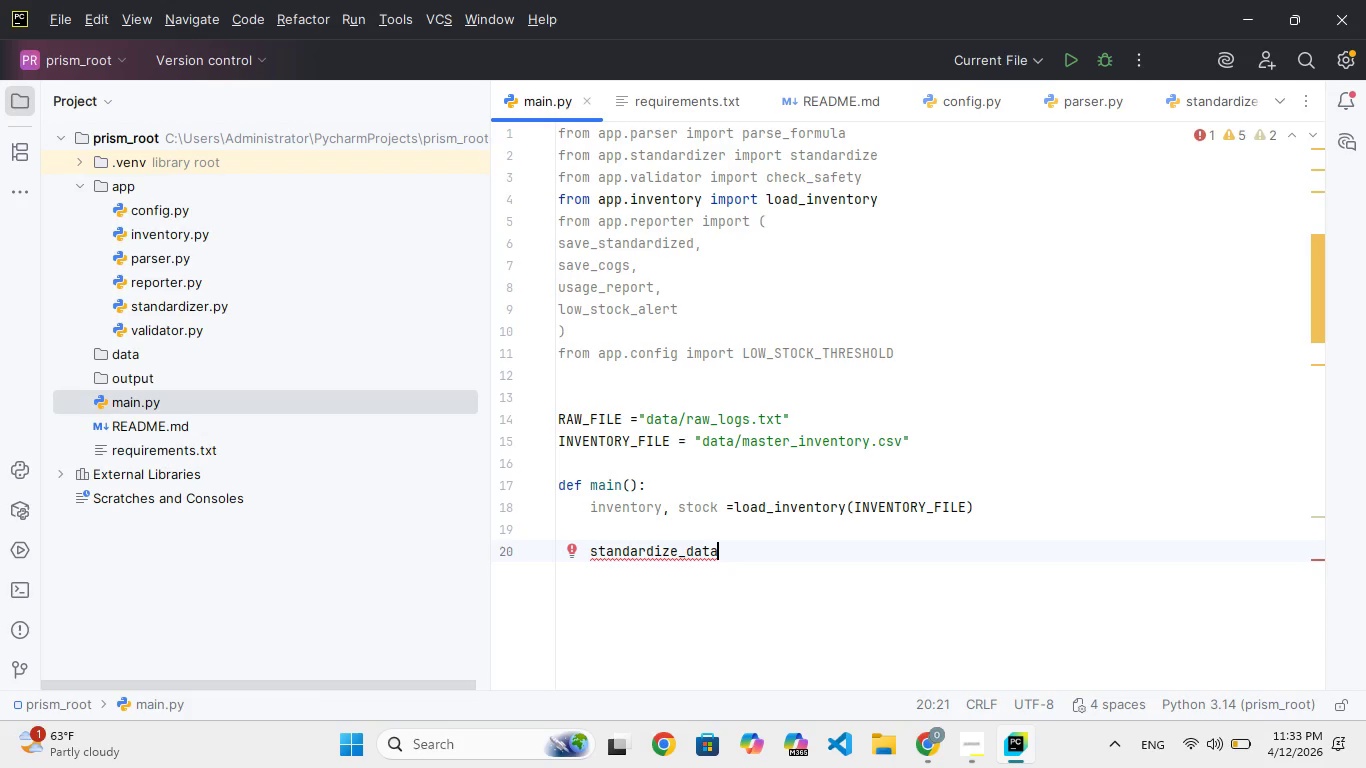 
key(Space)
 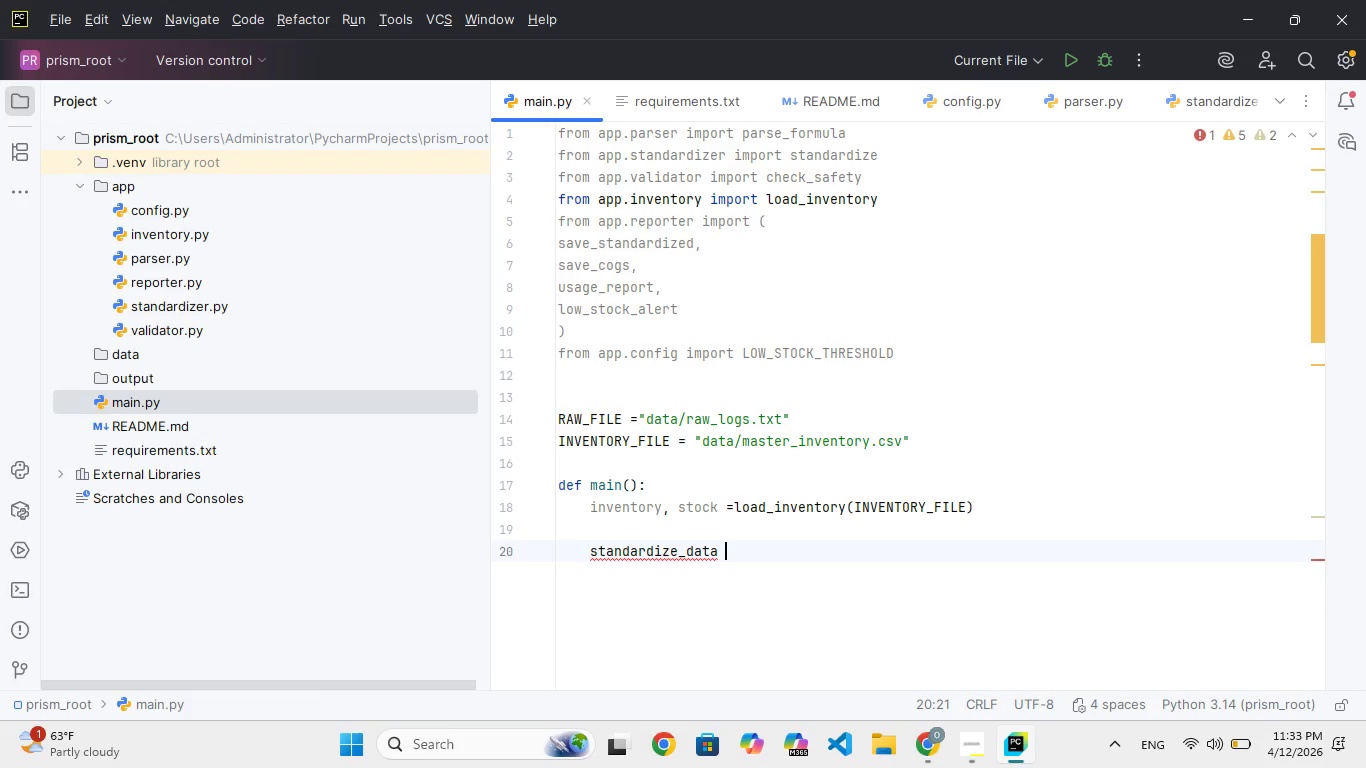 
key(Equal)
 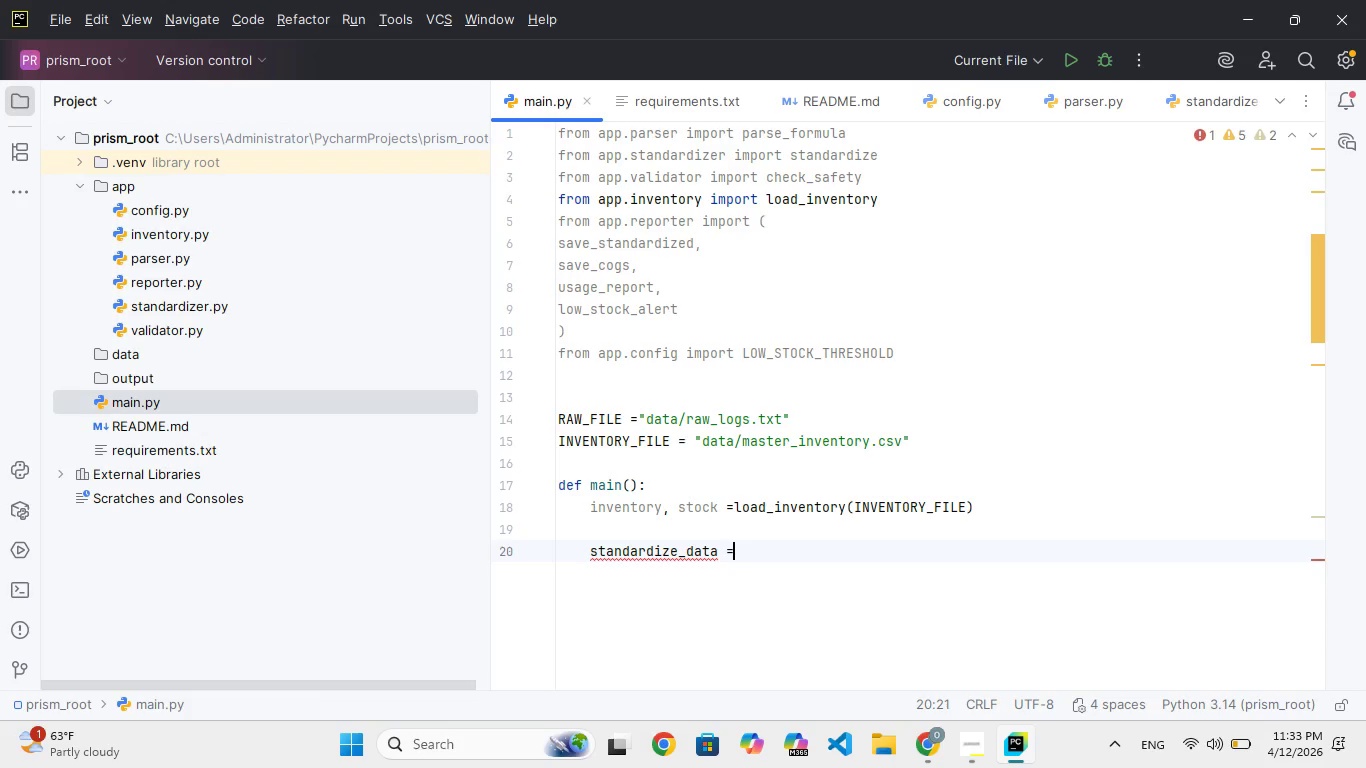 
key(Space)
 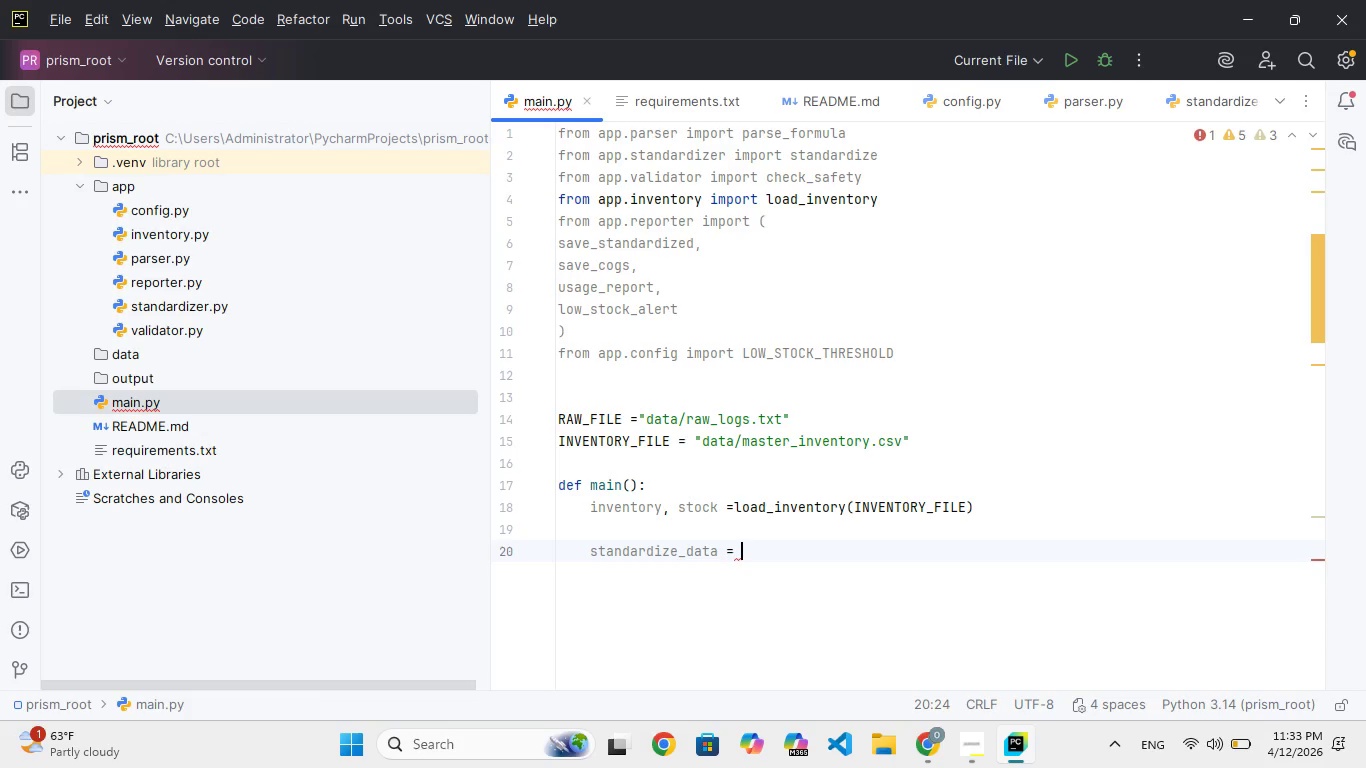 
key(BracketLeft)
 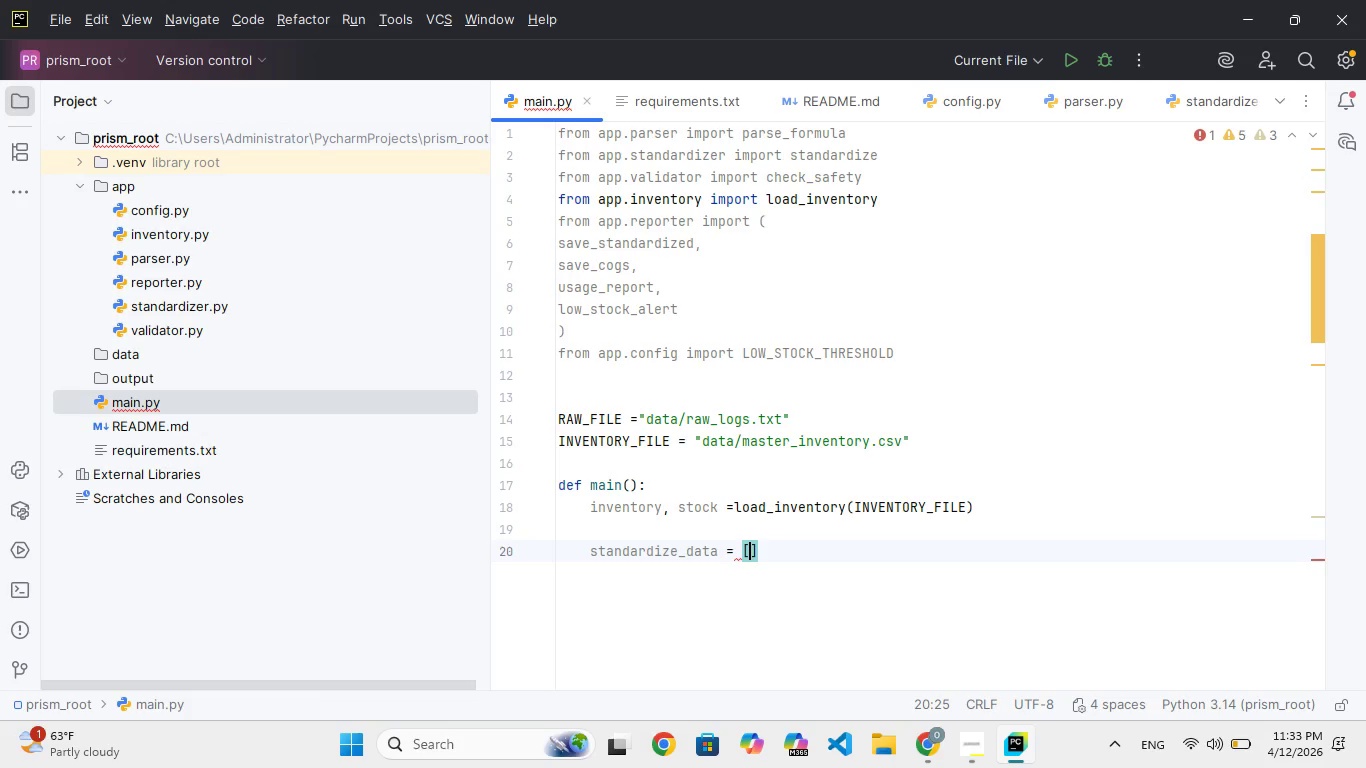 
key(ArrowRight)
 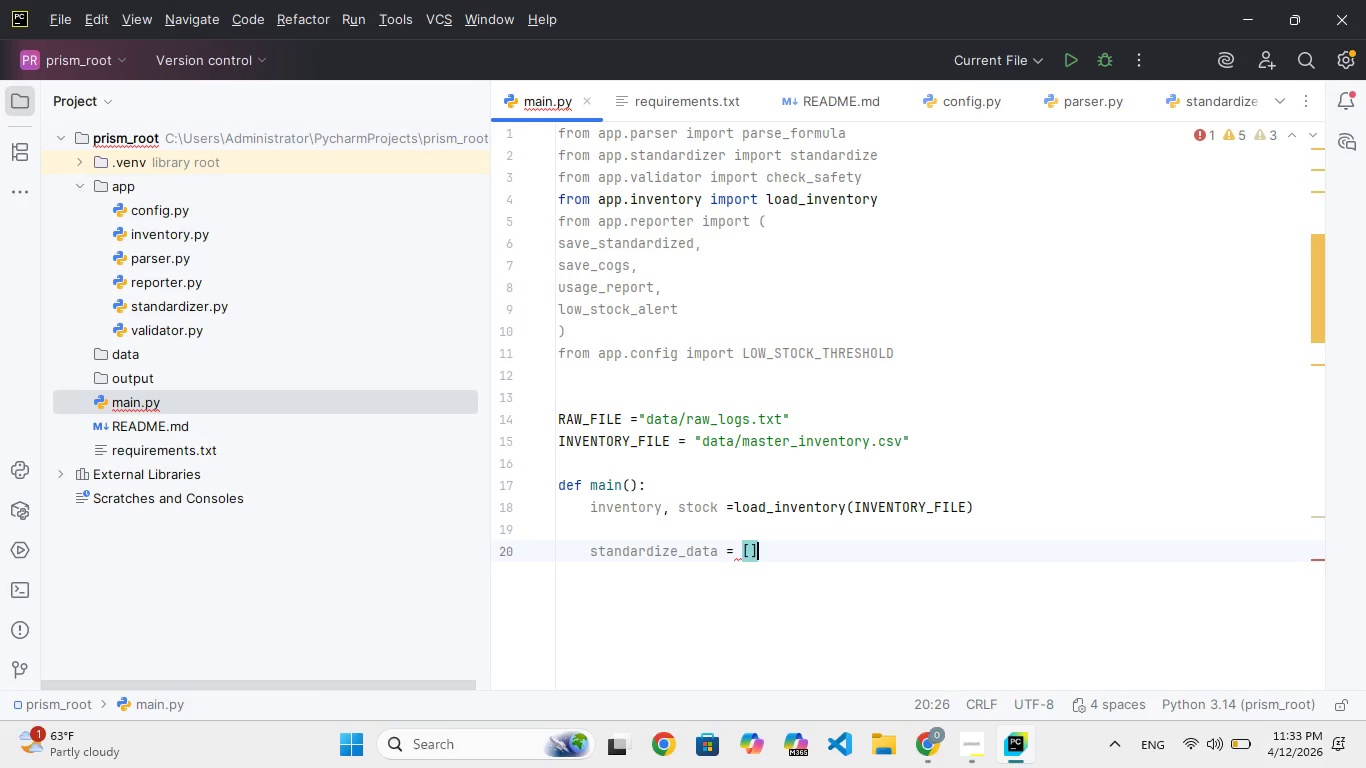 
key(Enter)
 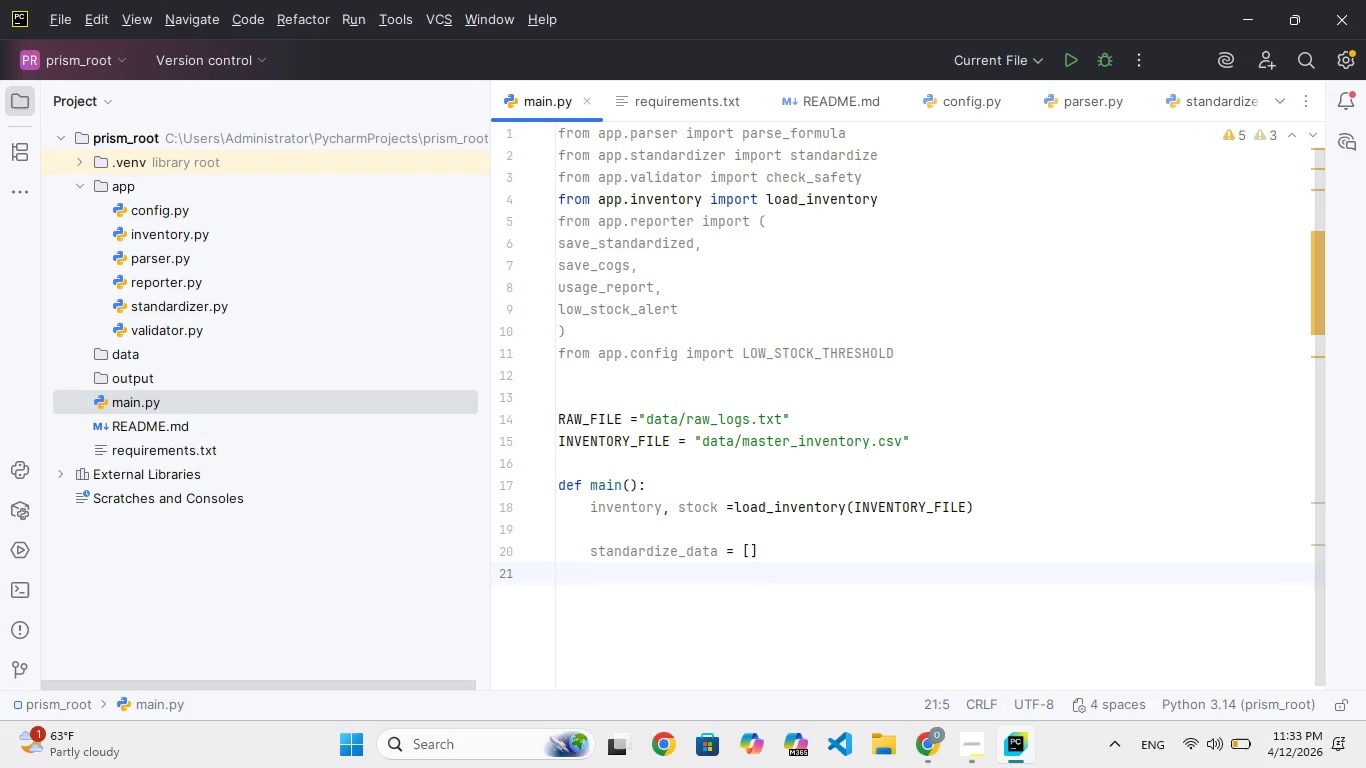 
type(cogs_lit = [)
 